 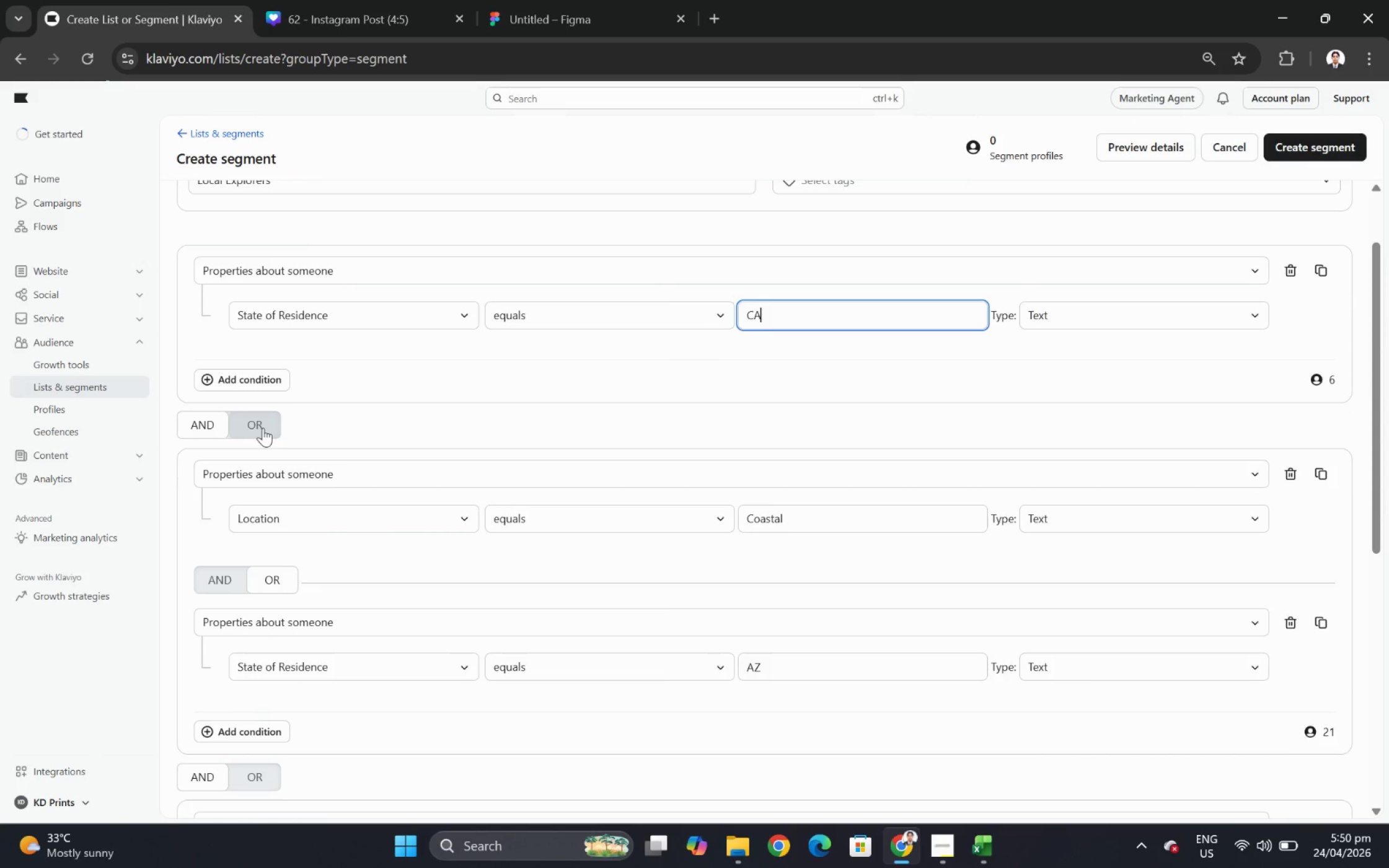 
scroll: coordinate [387, 758], scroll_direction: down, amount: 1.0
 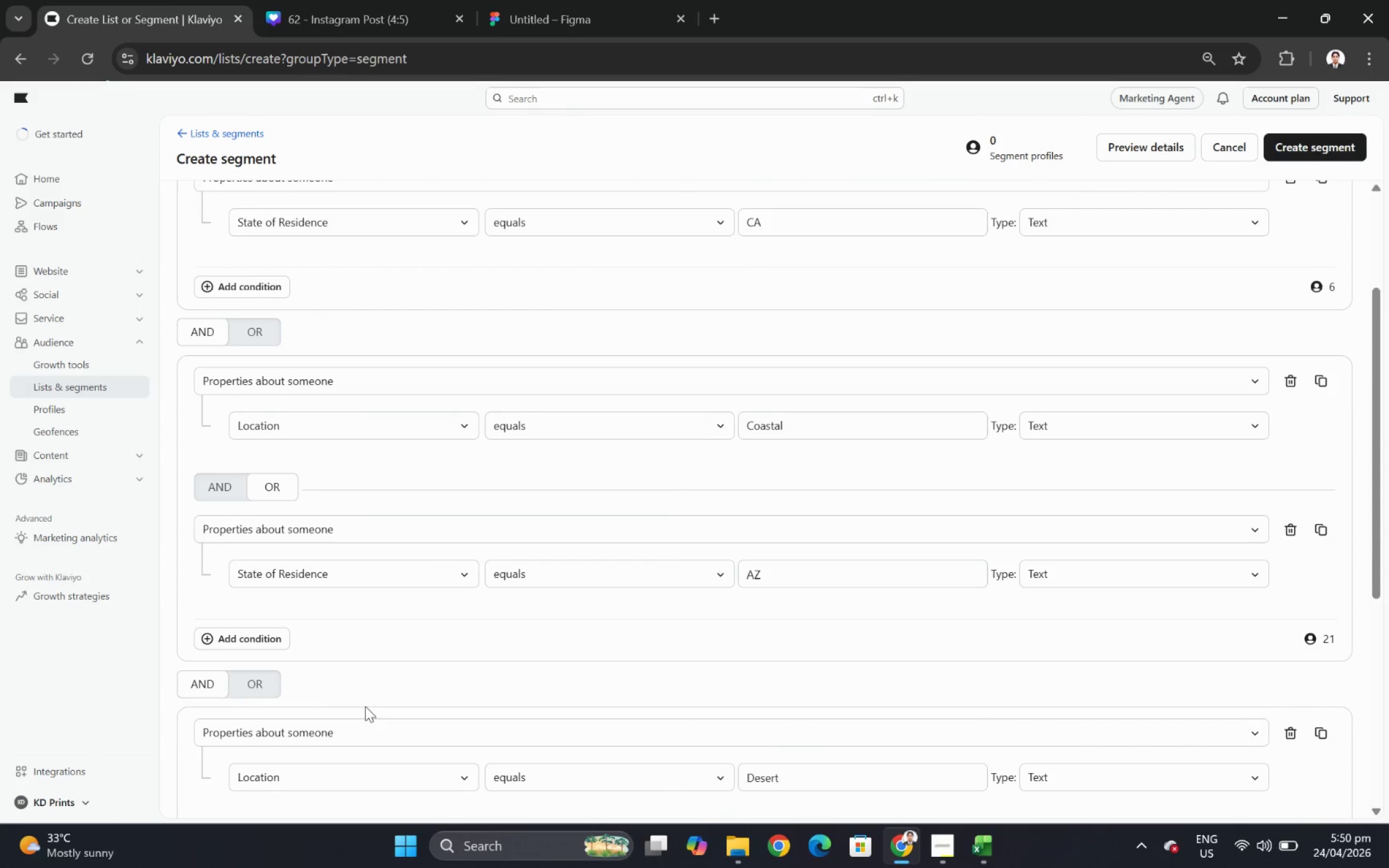 
left_click_drag(start_coordinate=[365, 705], to_coordinate=[443, 551])
 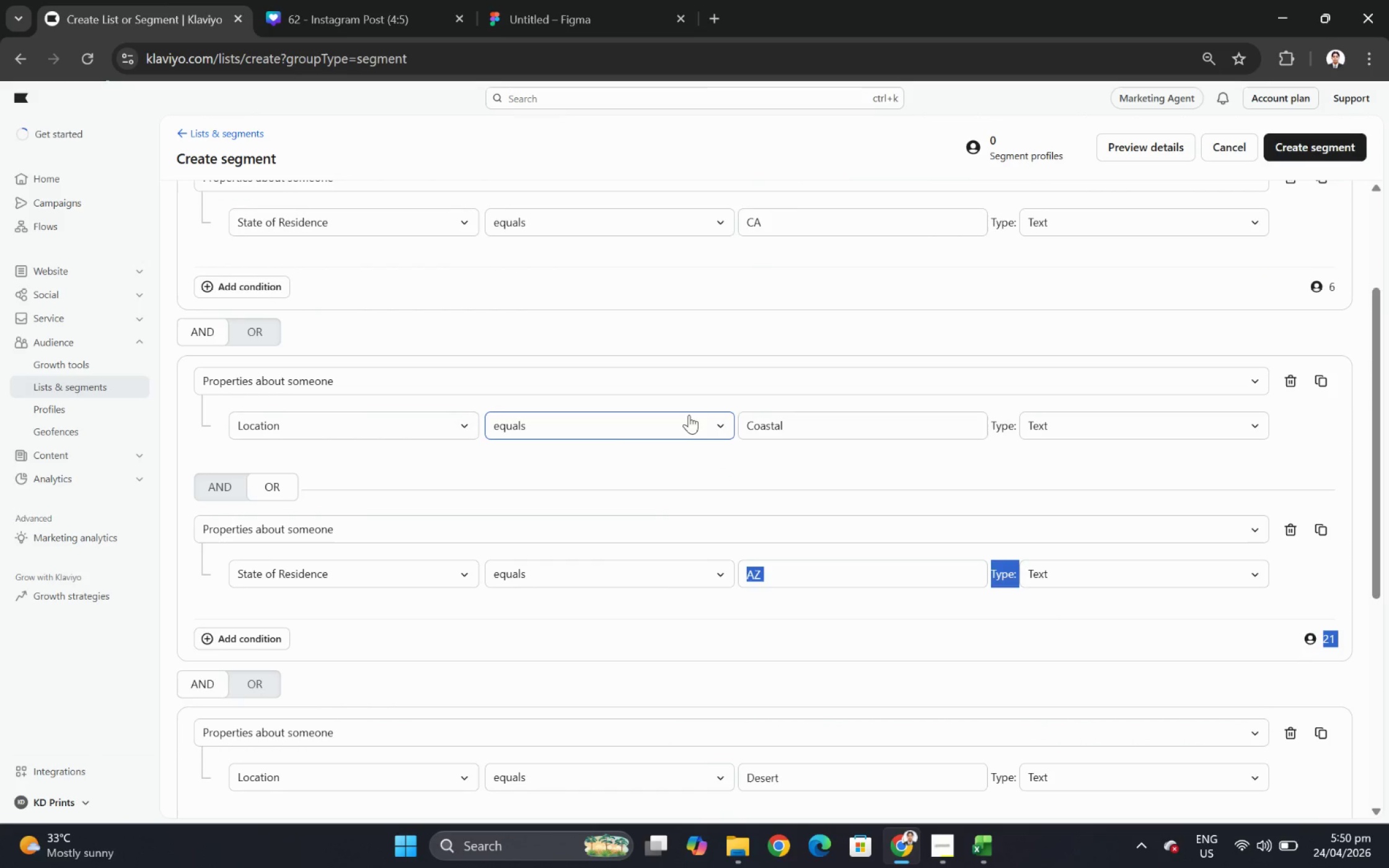 
scroll: coordinate [601, 440], scroll_direction: up, amount: 1.0
 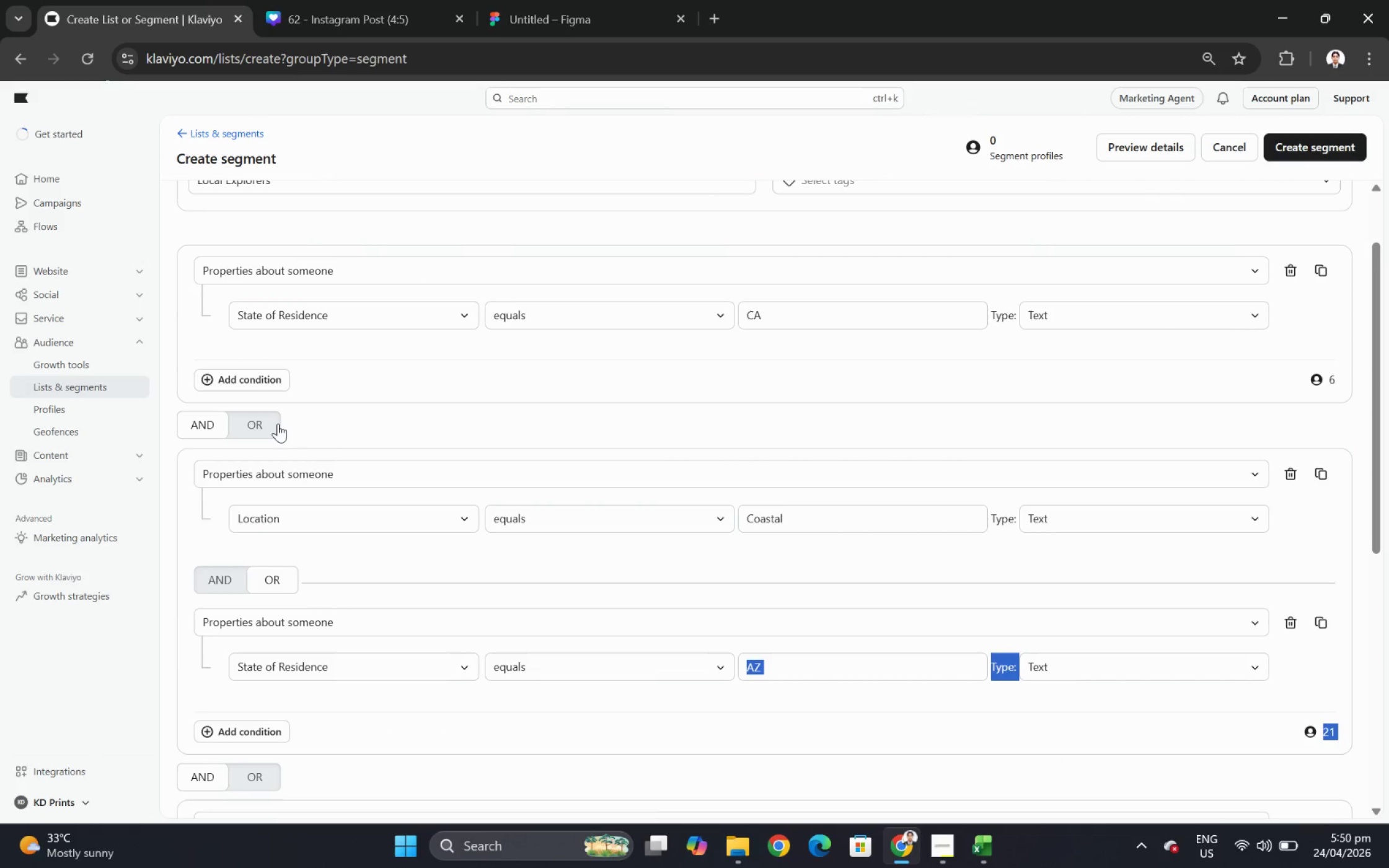 
left_click([277, 423])
 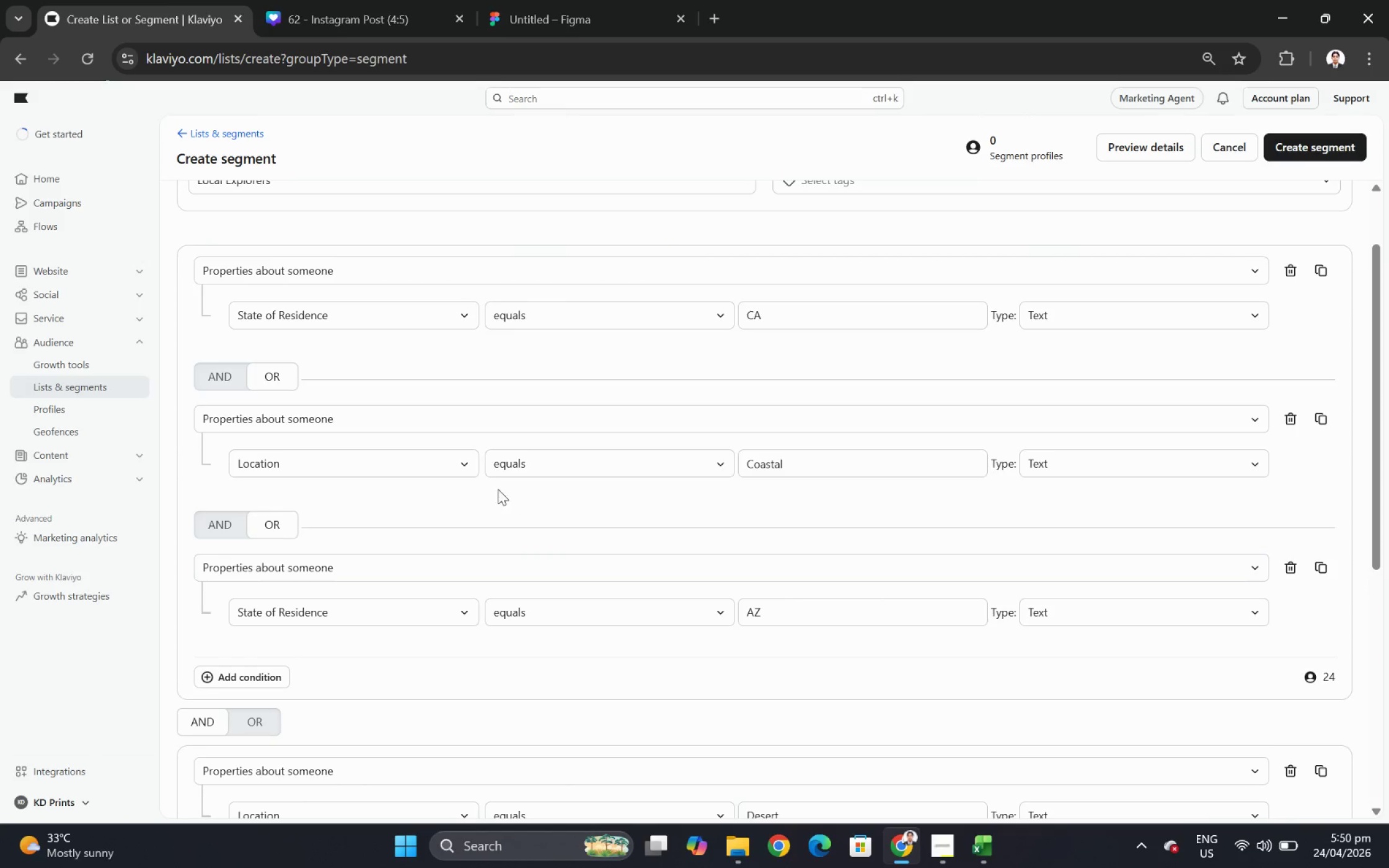 
wait(7.34)
 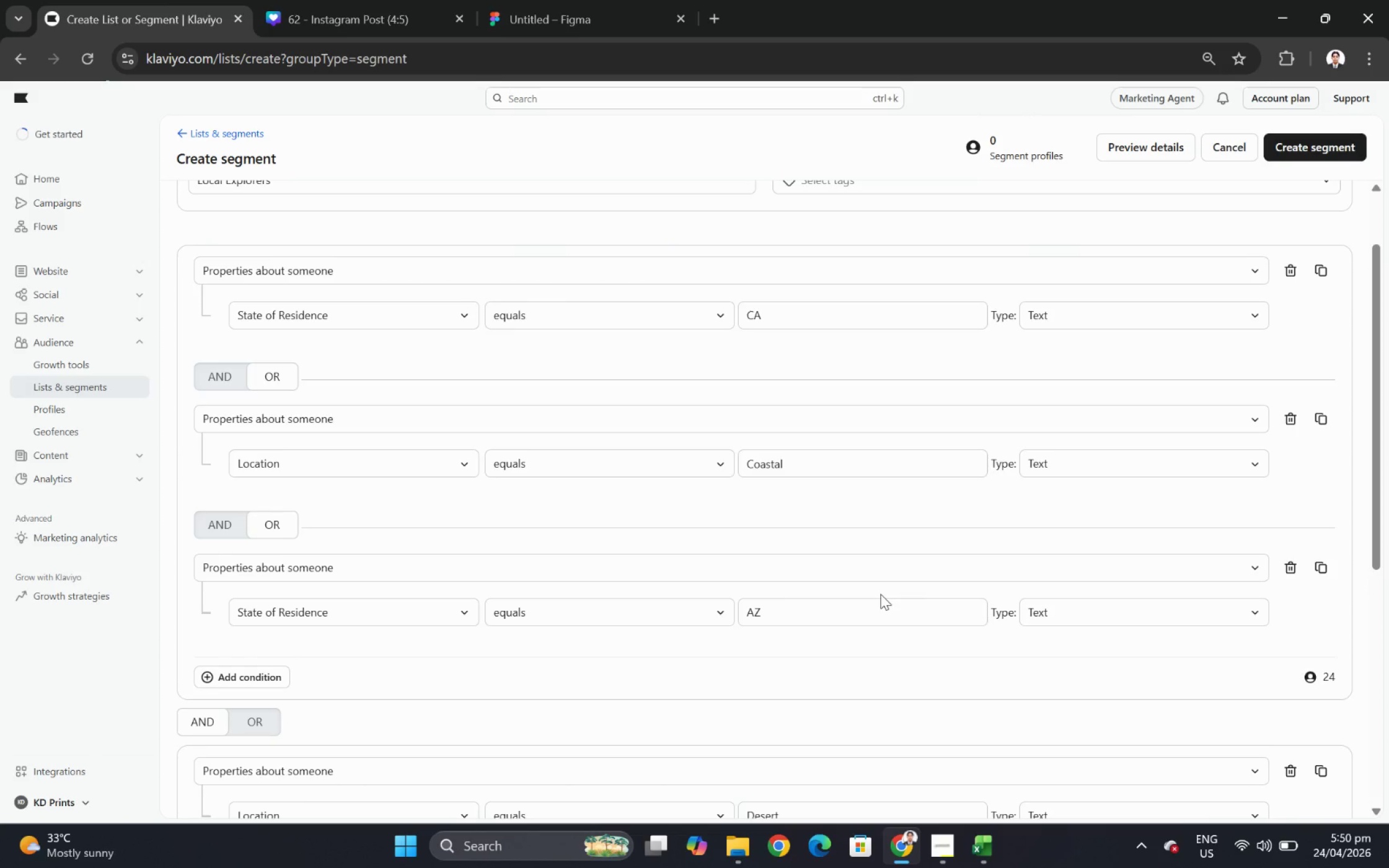 
left_click([470, 462])
 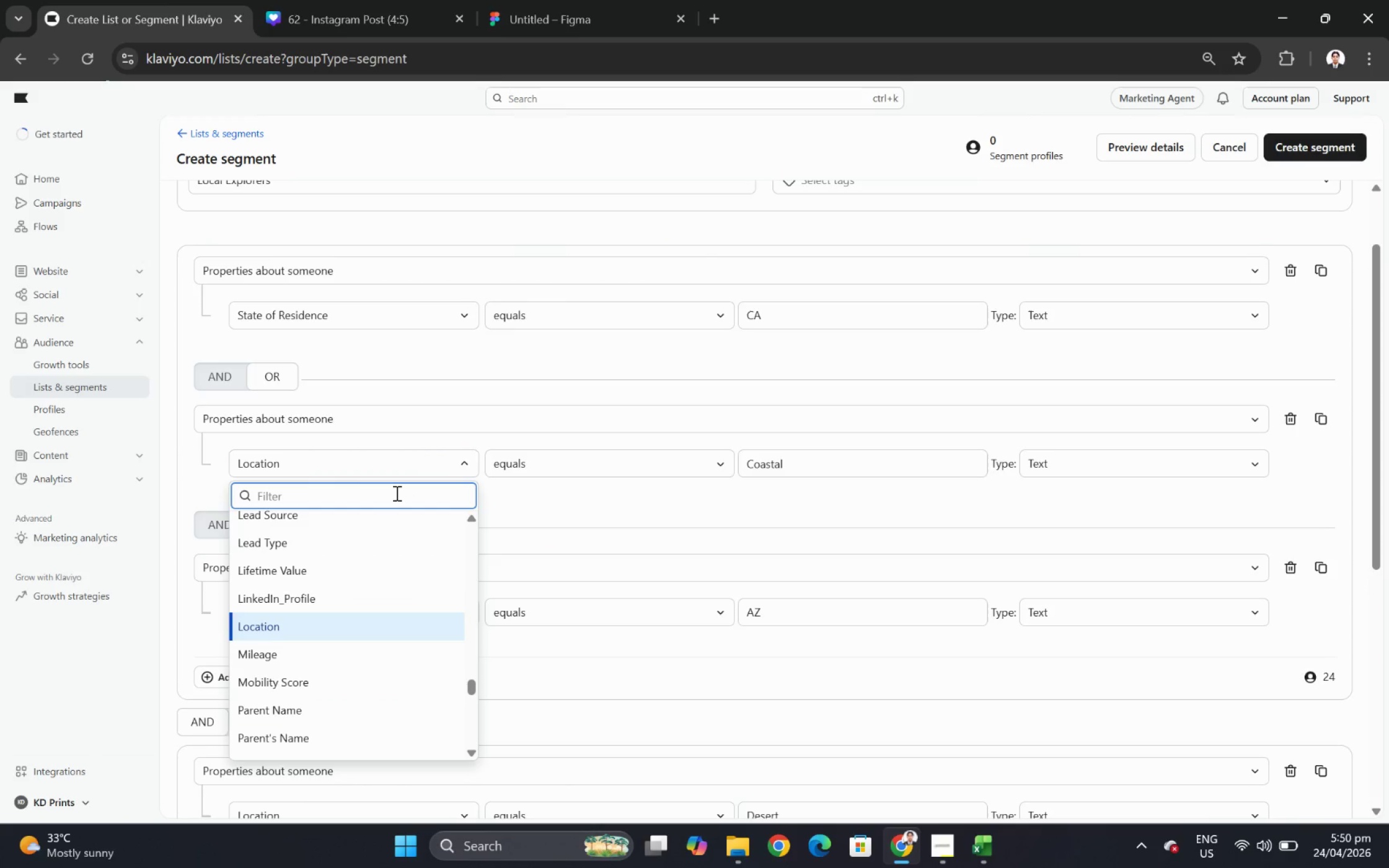 
type(state)
 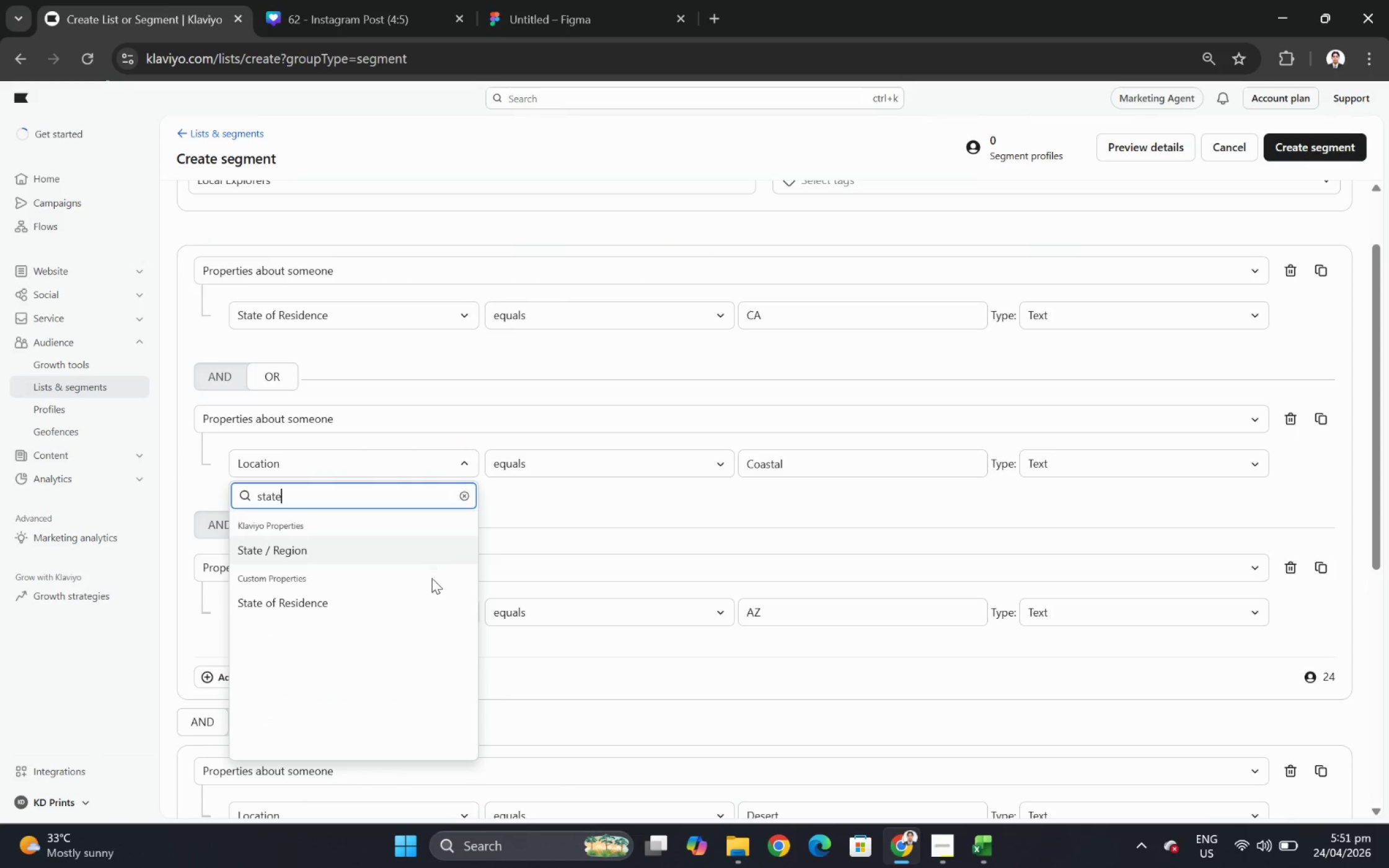 
left_click([432, 610])
 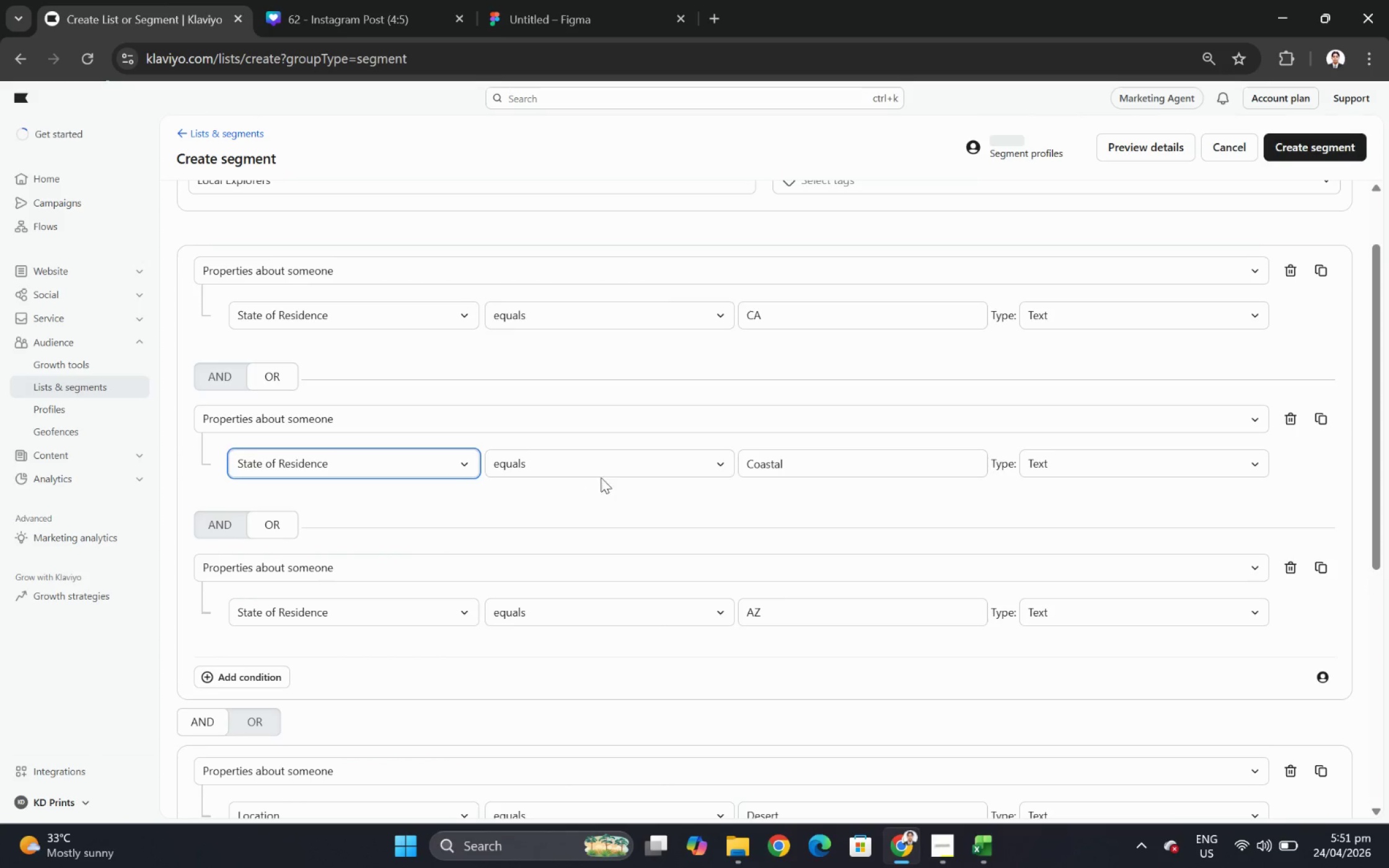 
left_click([615, 463])
 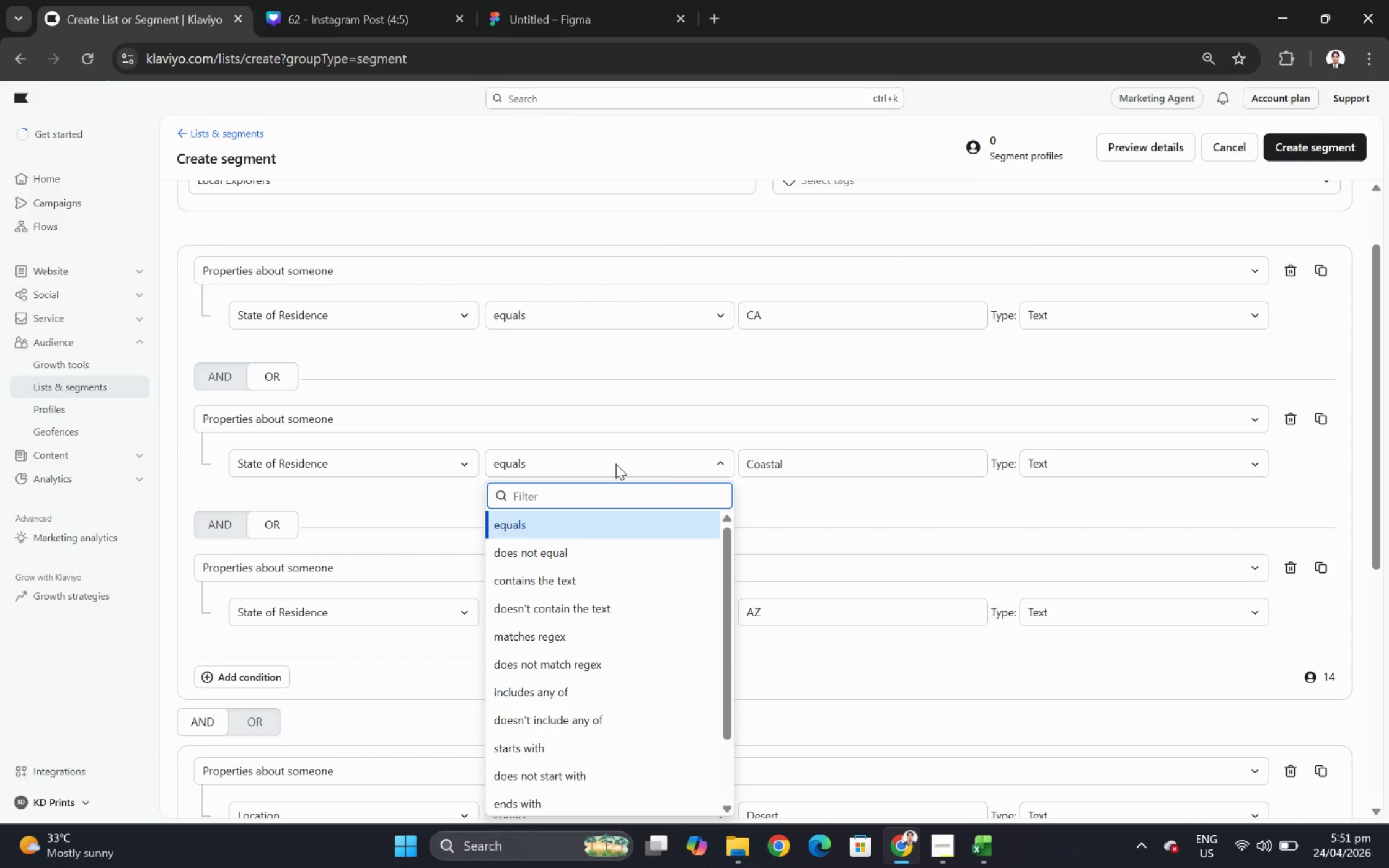 
left_click([815, 460])
 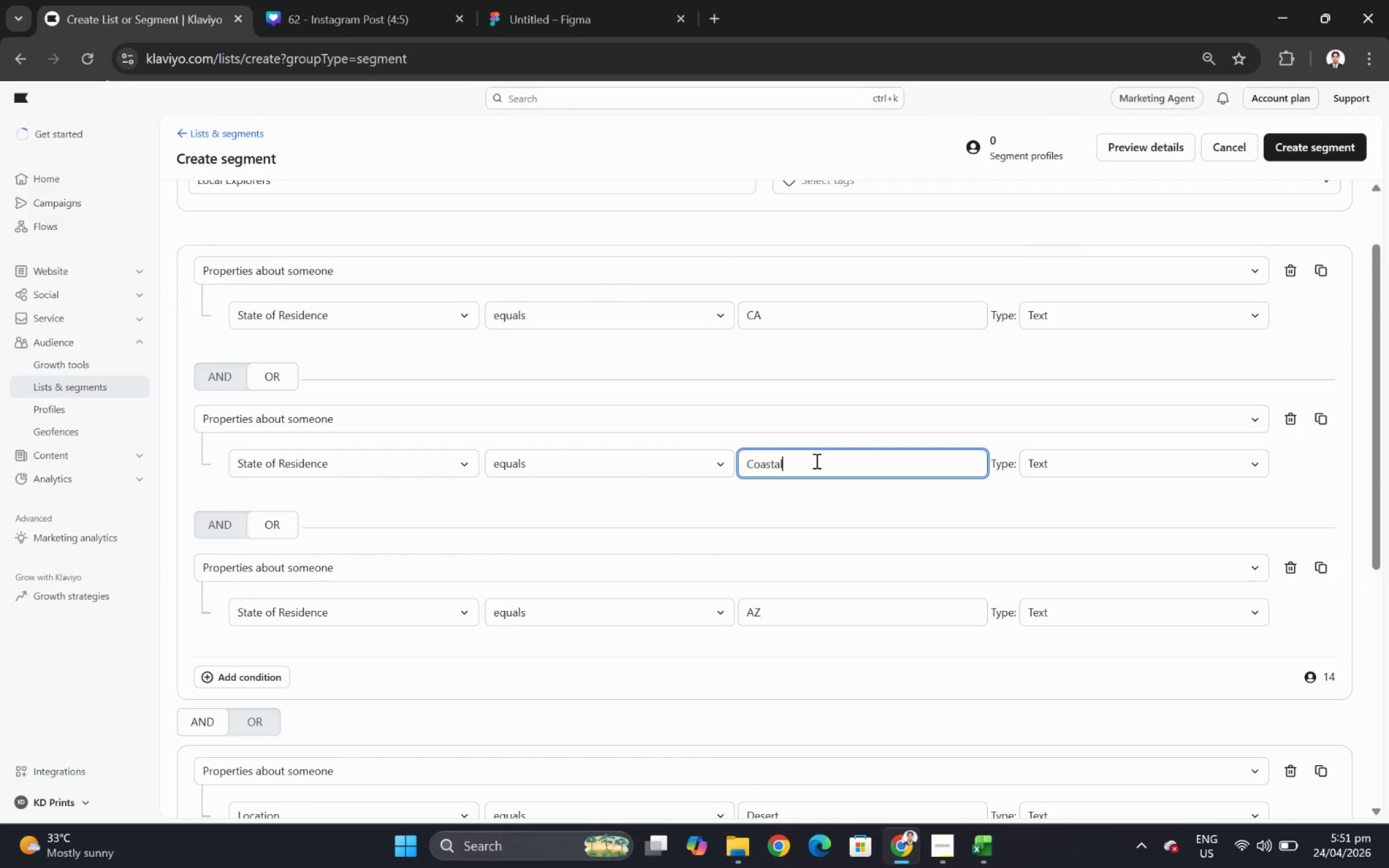 
double_click([815, 460])
 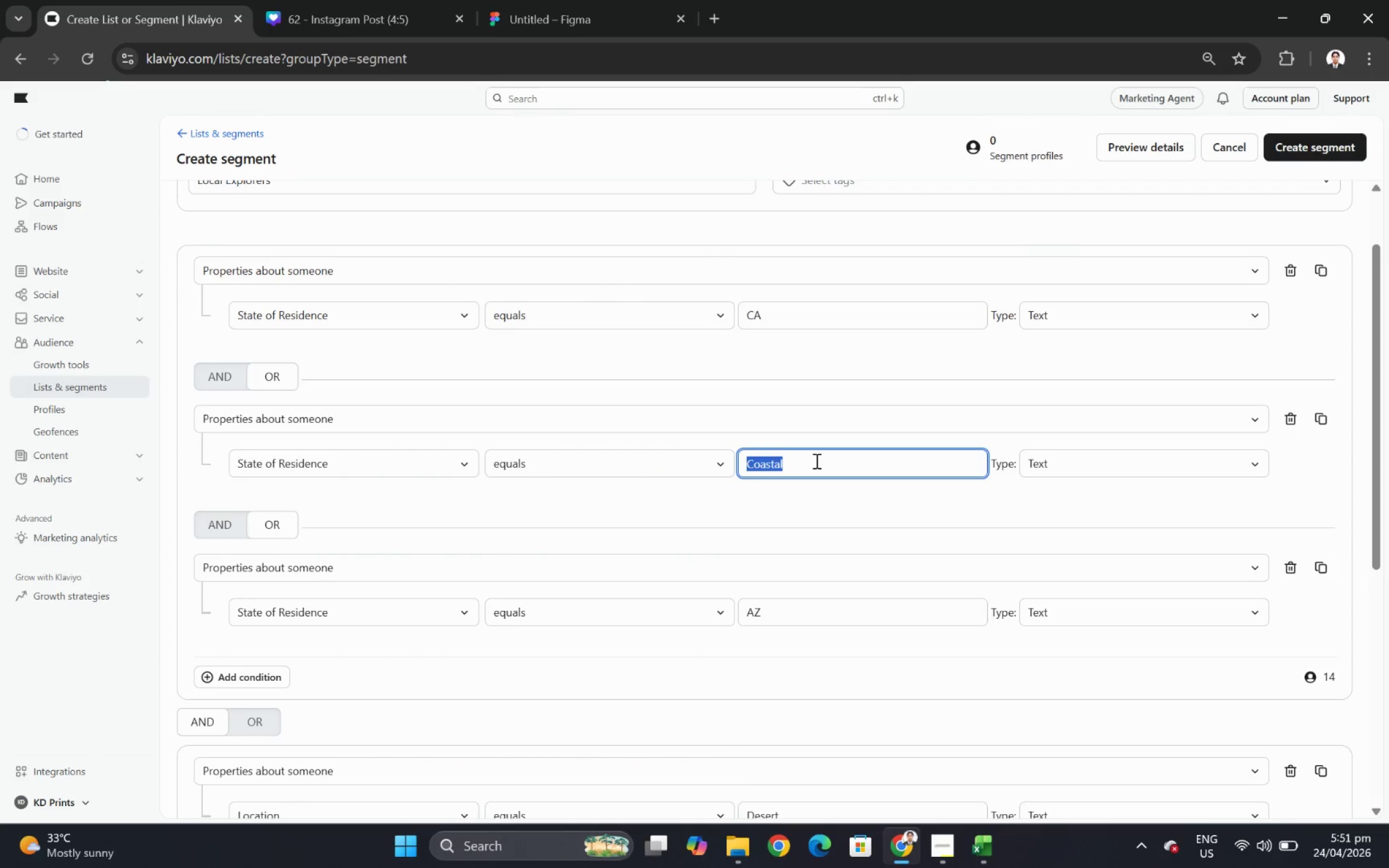 
key(Backspace)
type(va)
key(Backspace)
key(Backspace)
 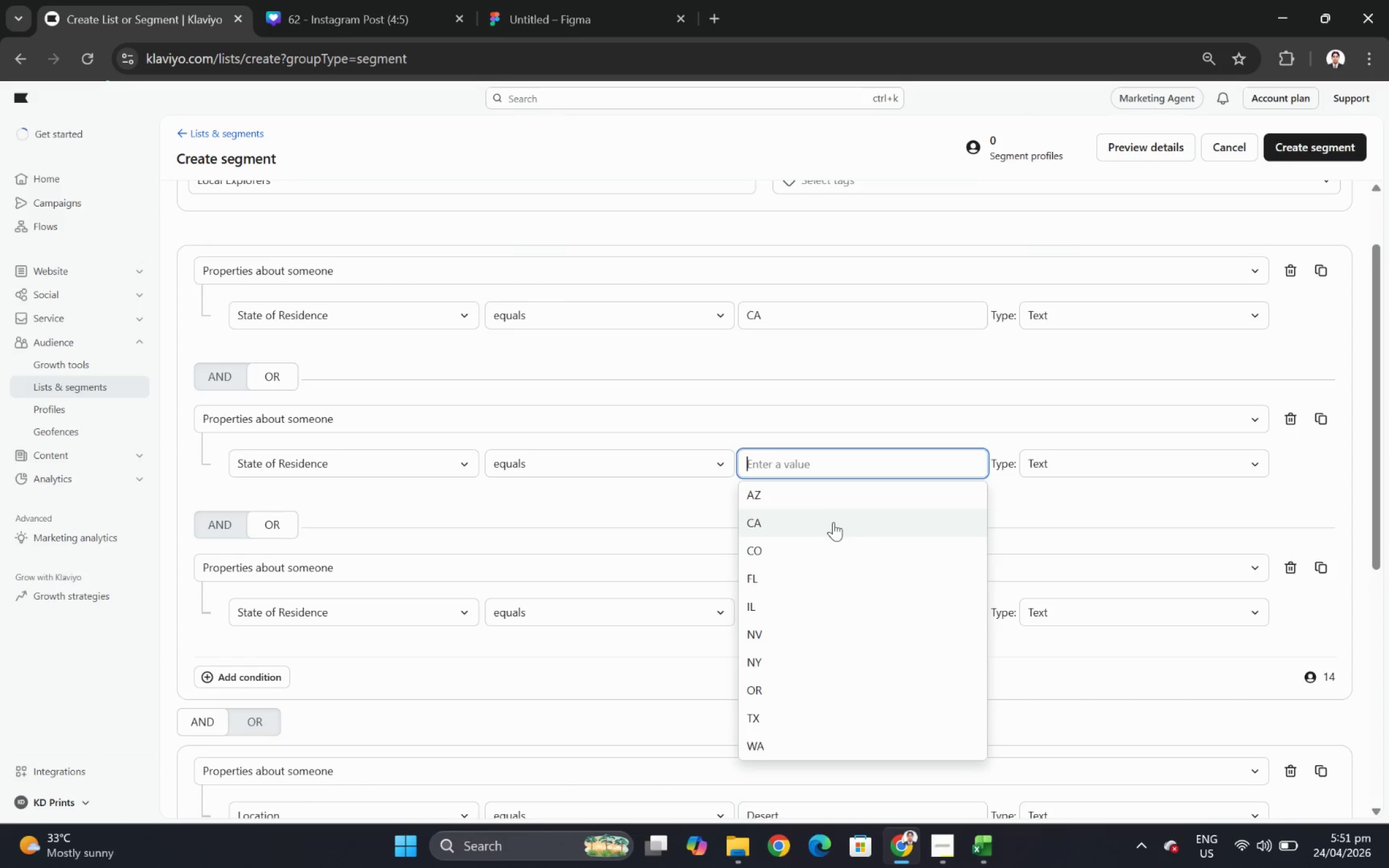 
wait(7.74)
 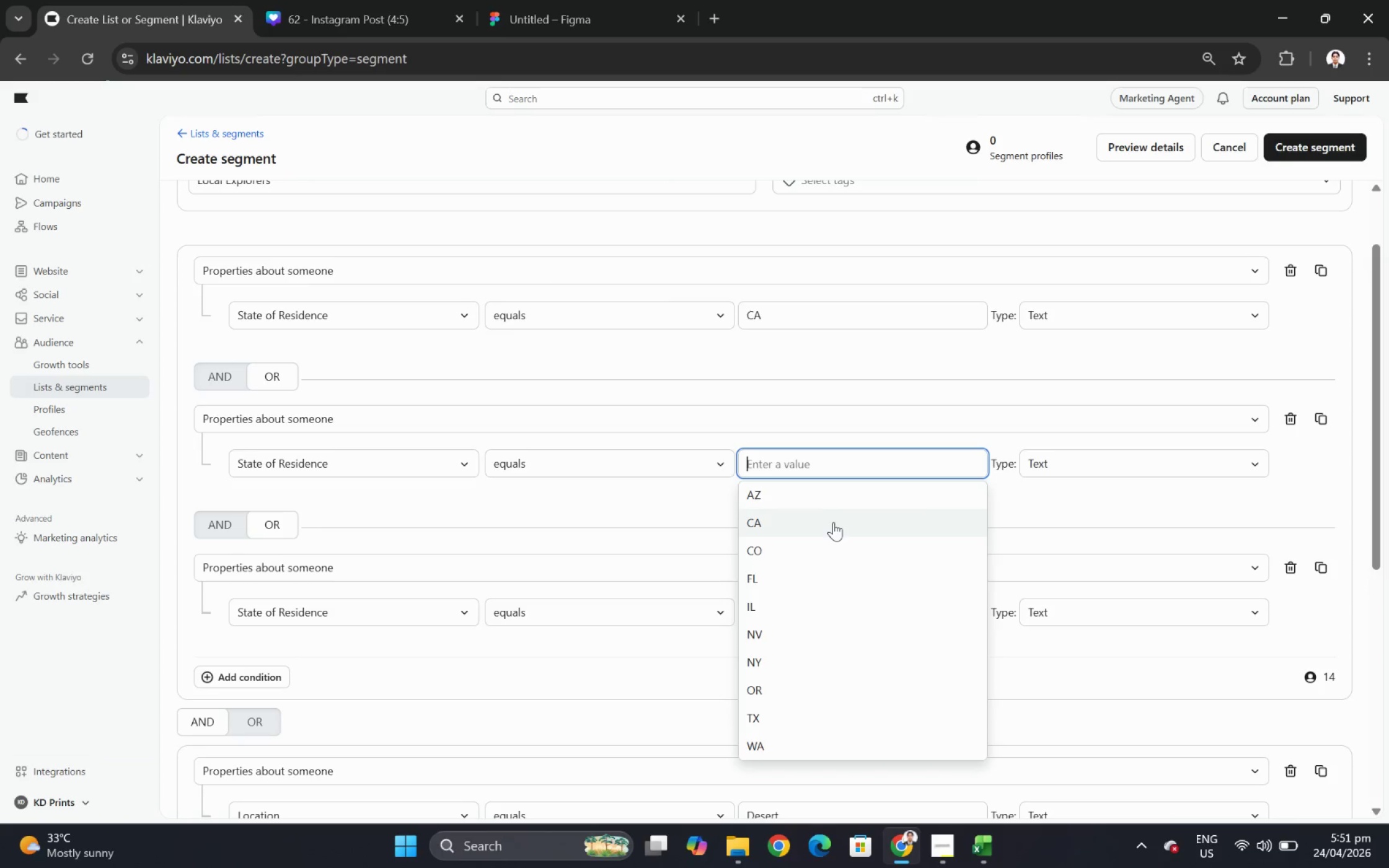 
left_click([823, 498])
 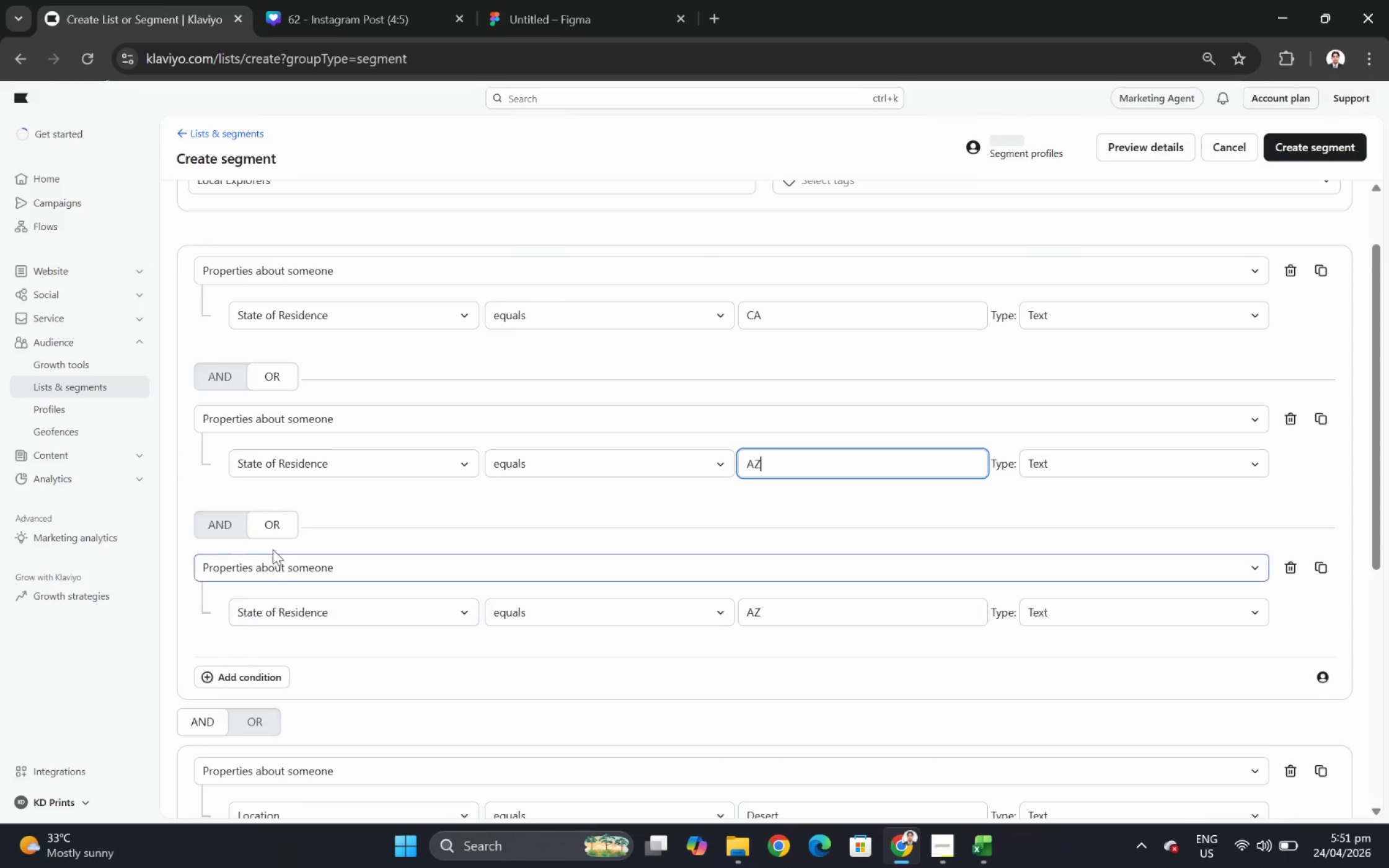 
scroll: coordinate [420, 589], scroll_direction: down, amount: 1.0
 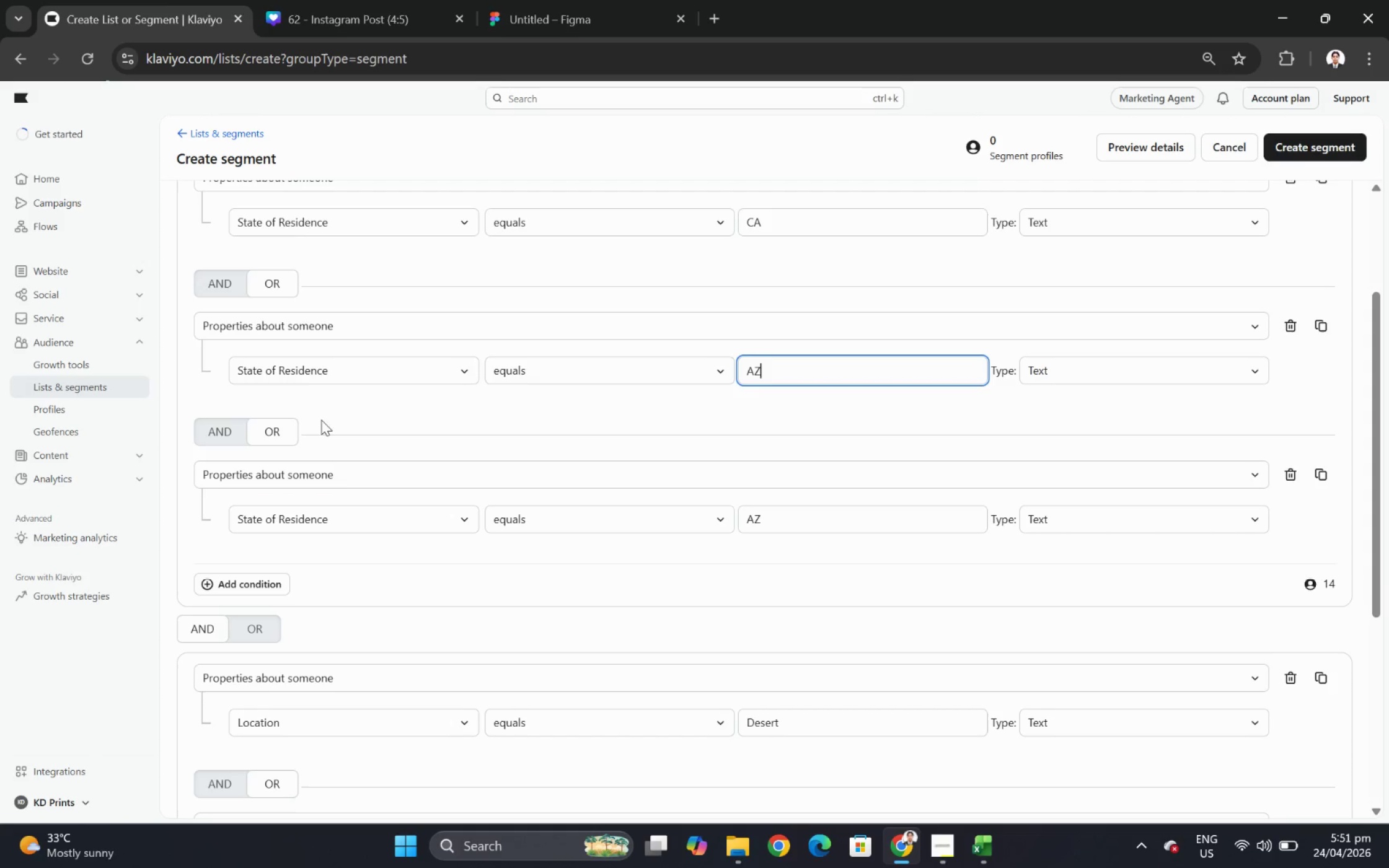 
wait(5.46)
 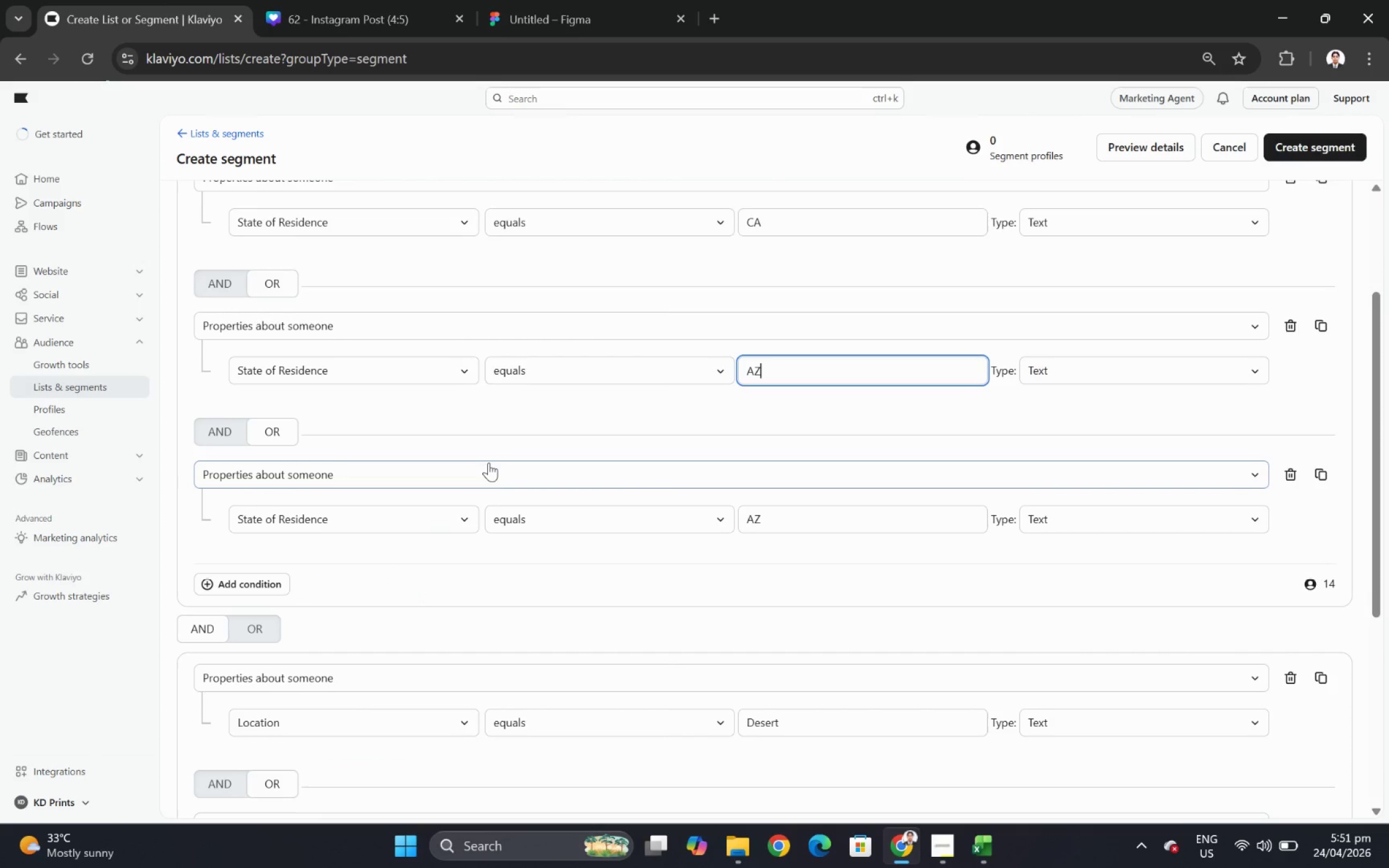 
double_click([801, 366])
 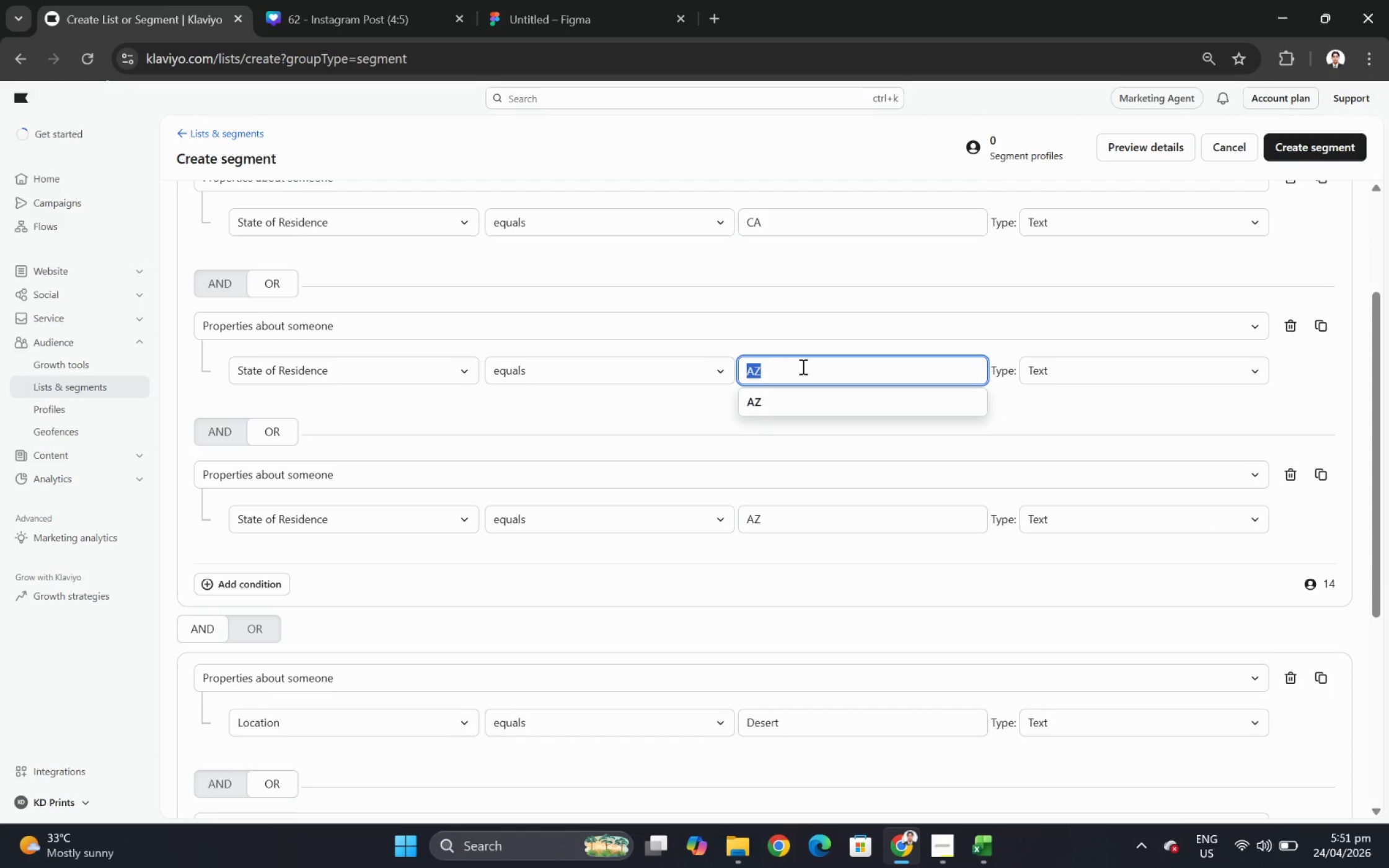 
type(co)
 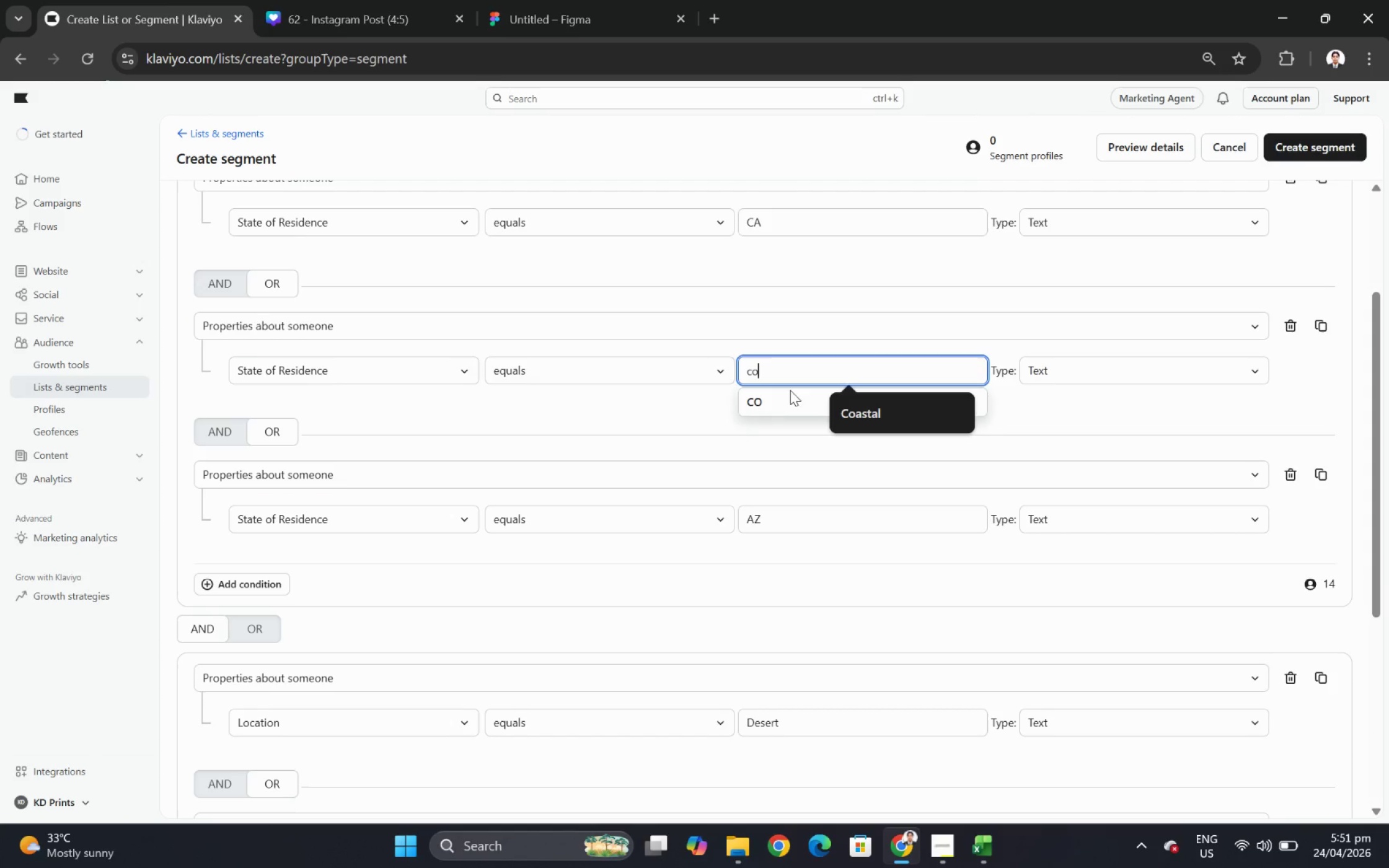 
left_click([783, 403])
 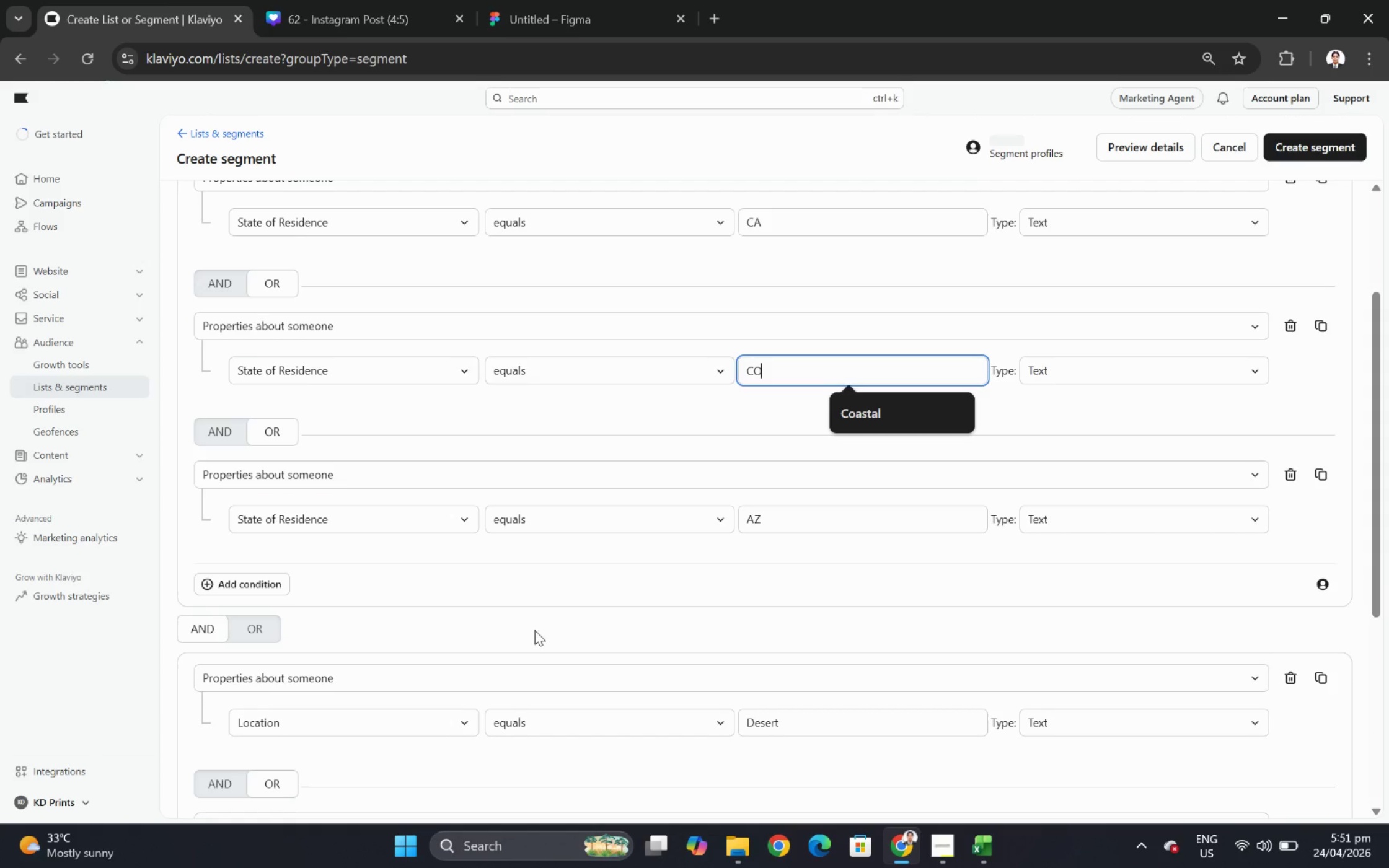 
left_click([201, 629])
 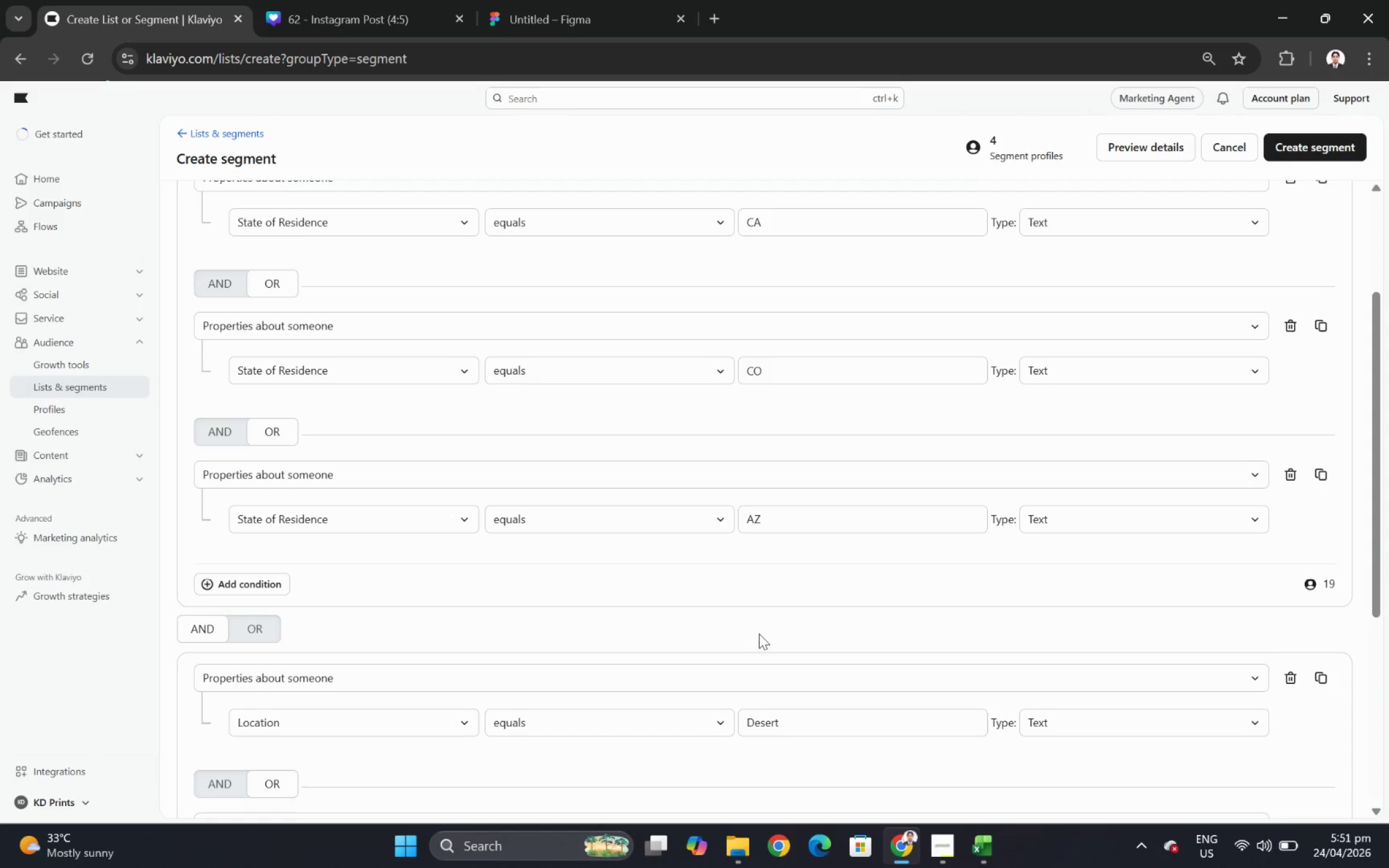 
scroll: coordinate [847, 633], scroll_direction: up, amount: 3.0
 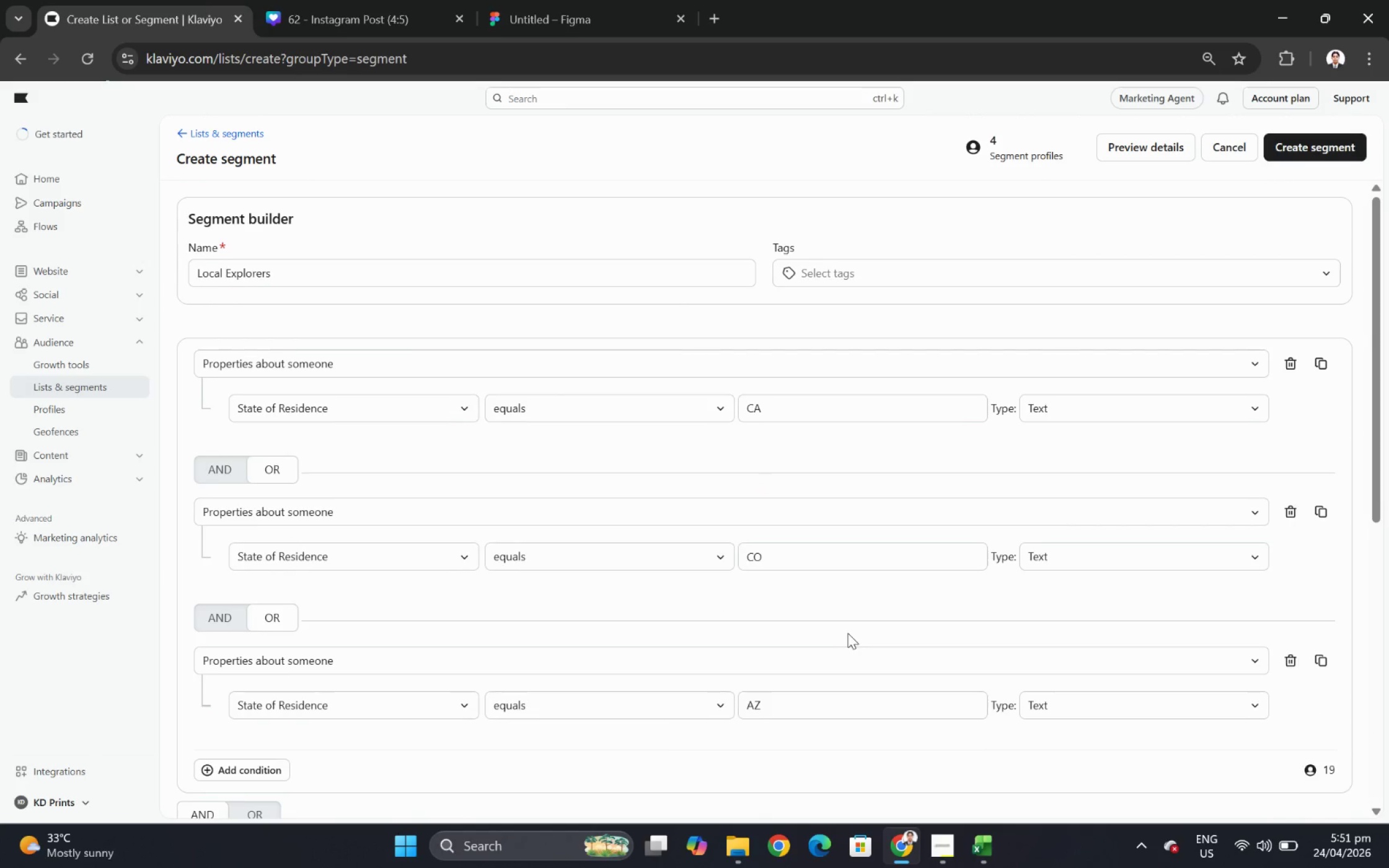 
scroll: coordinate [824, 632], scroll_direction: down, amount: 5.0
 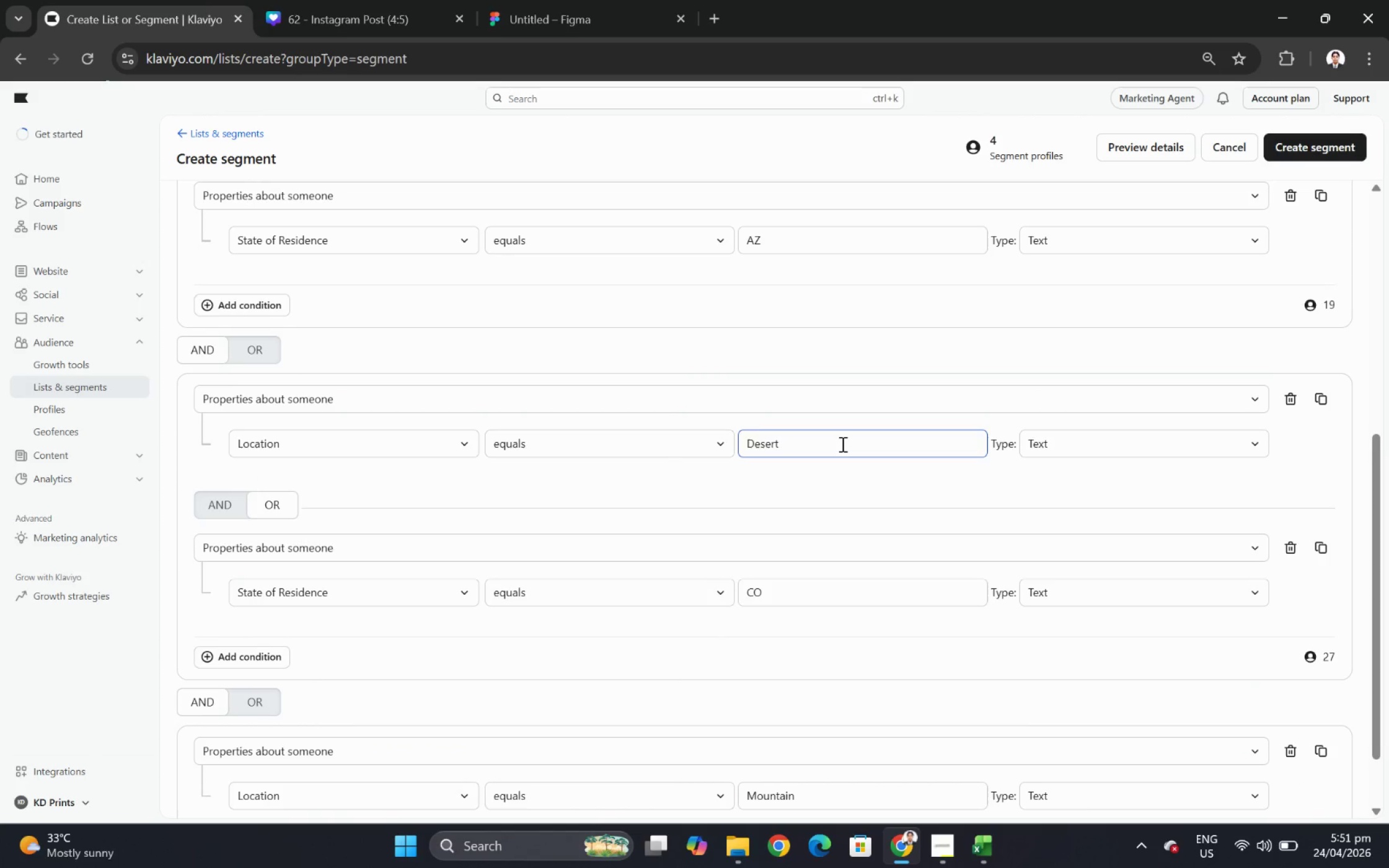 
double_click([836, 442])
 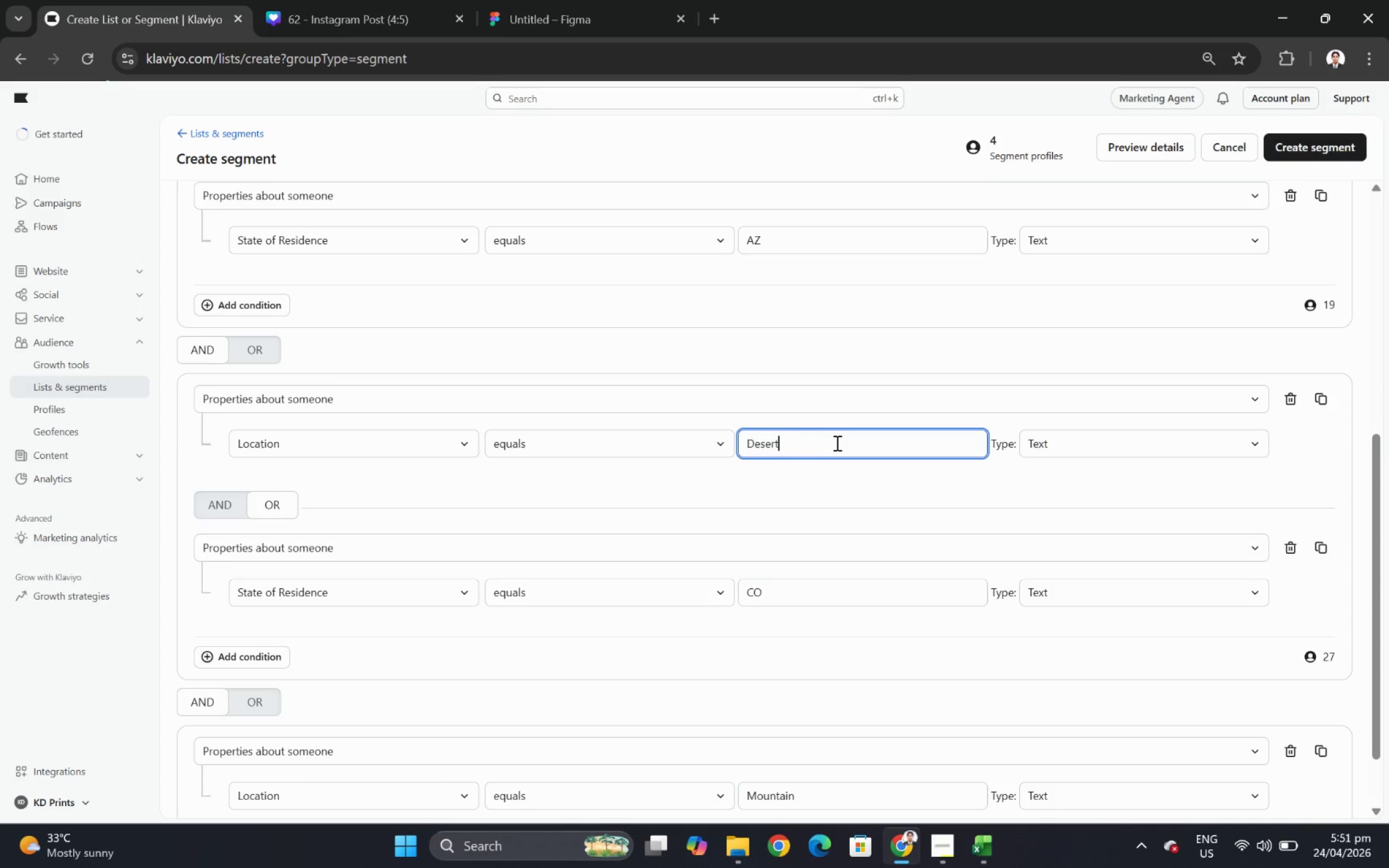 
triple_click([836, 442])
 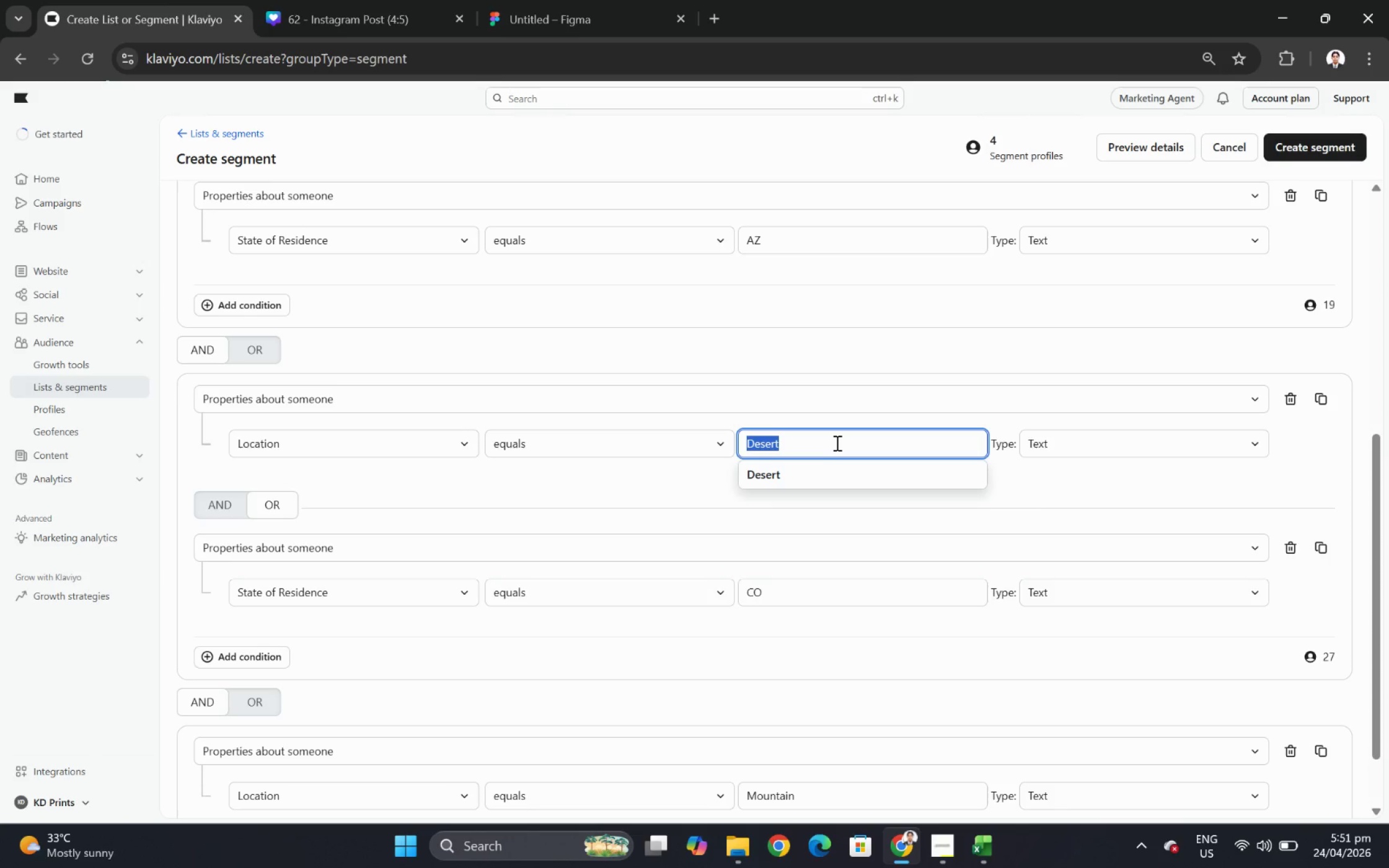 
wait(7.92)
 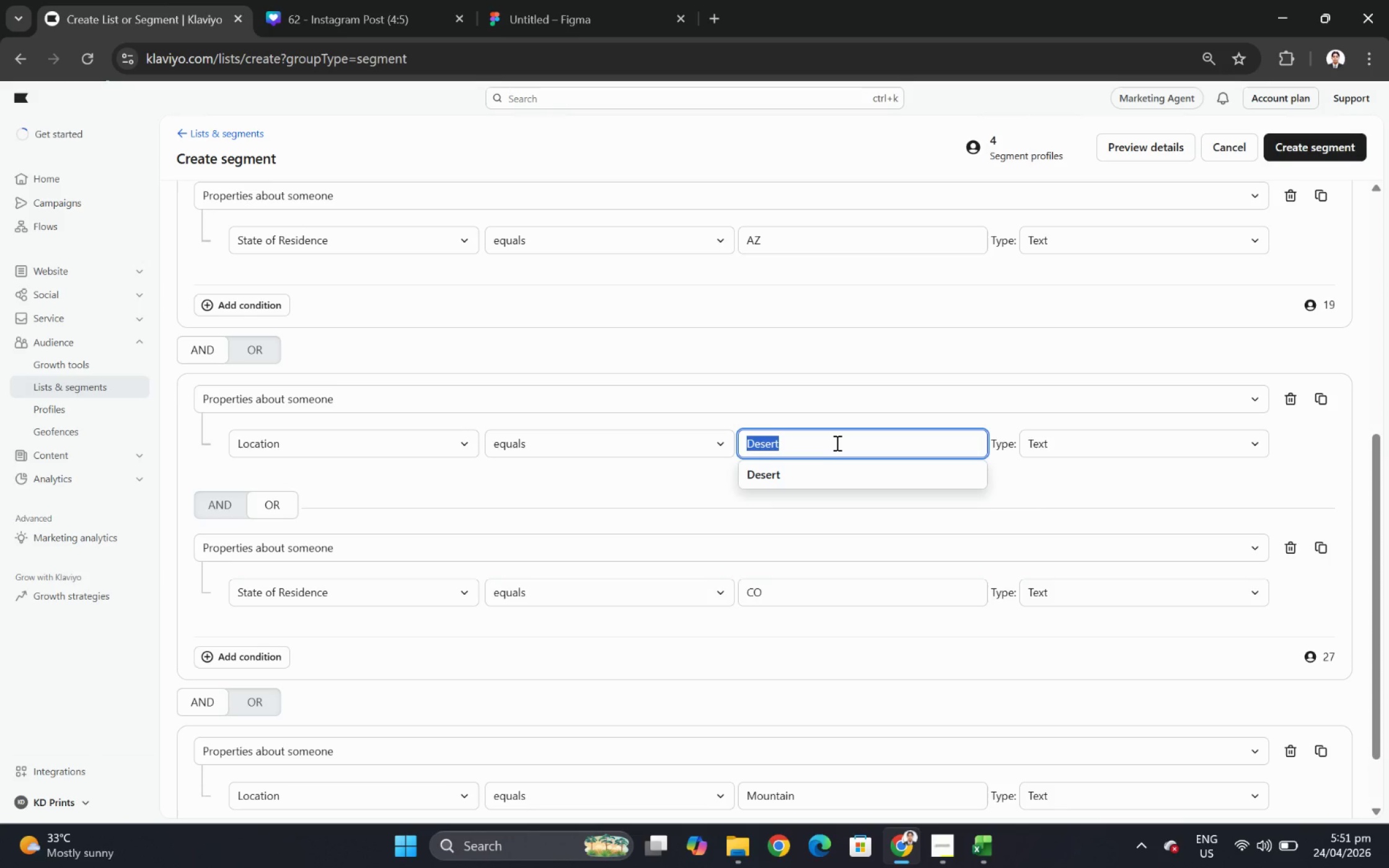 
key(Backspace)
type(de)
 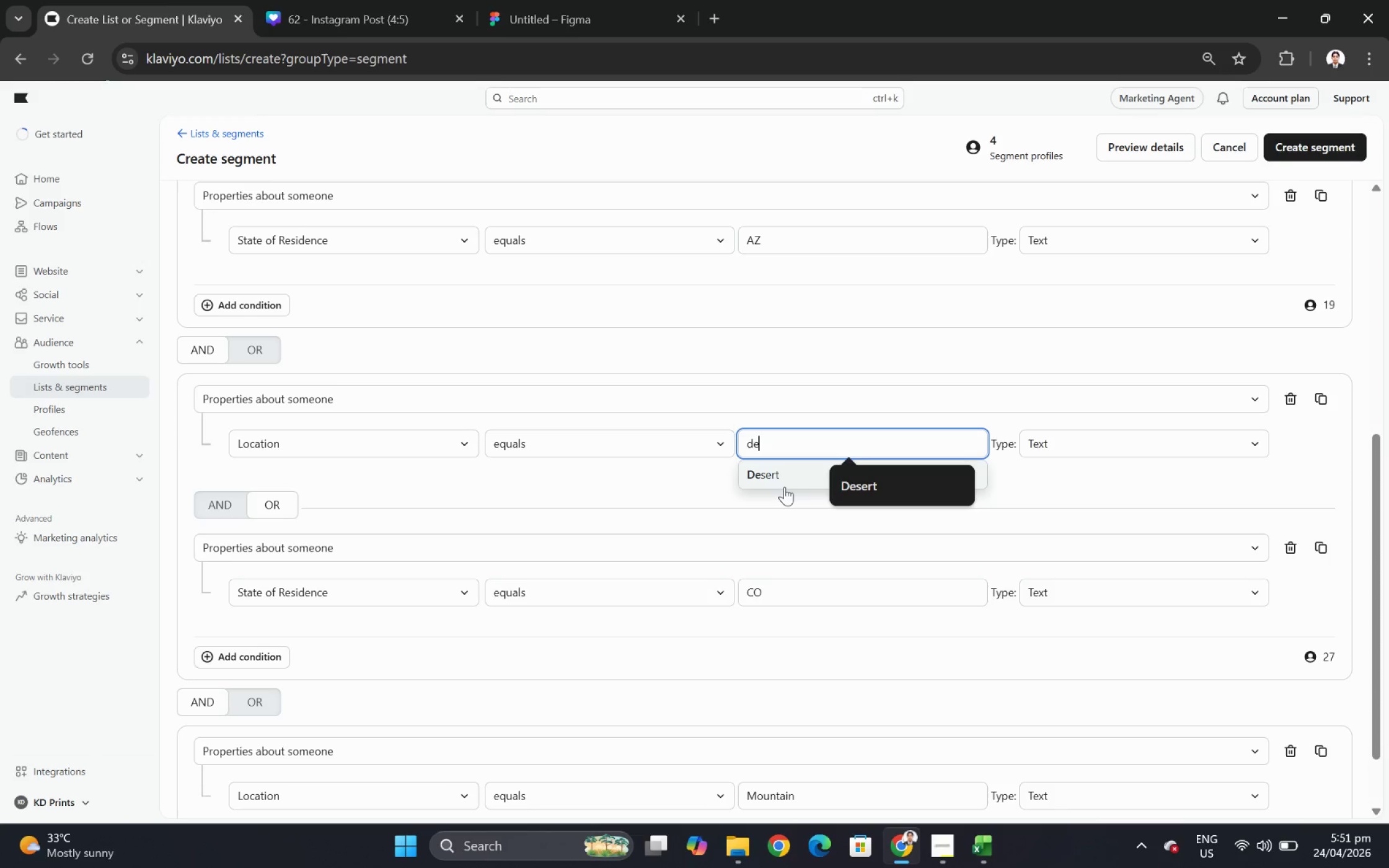 
left_click([782, 481])
 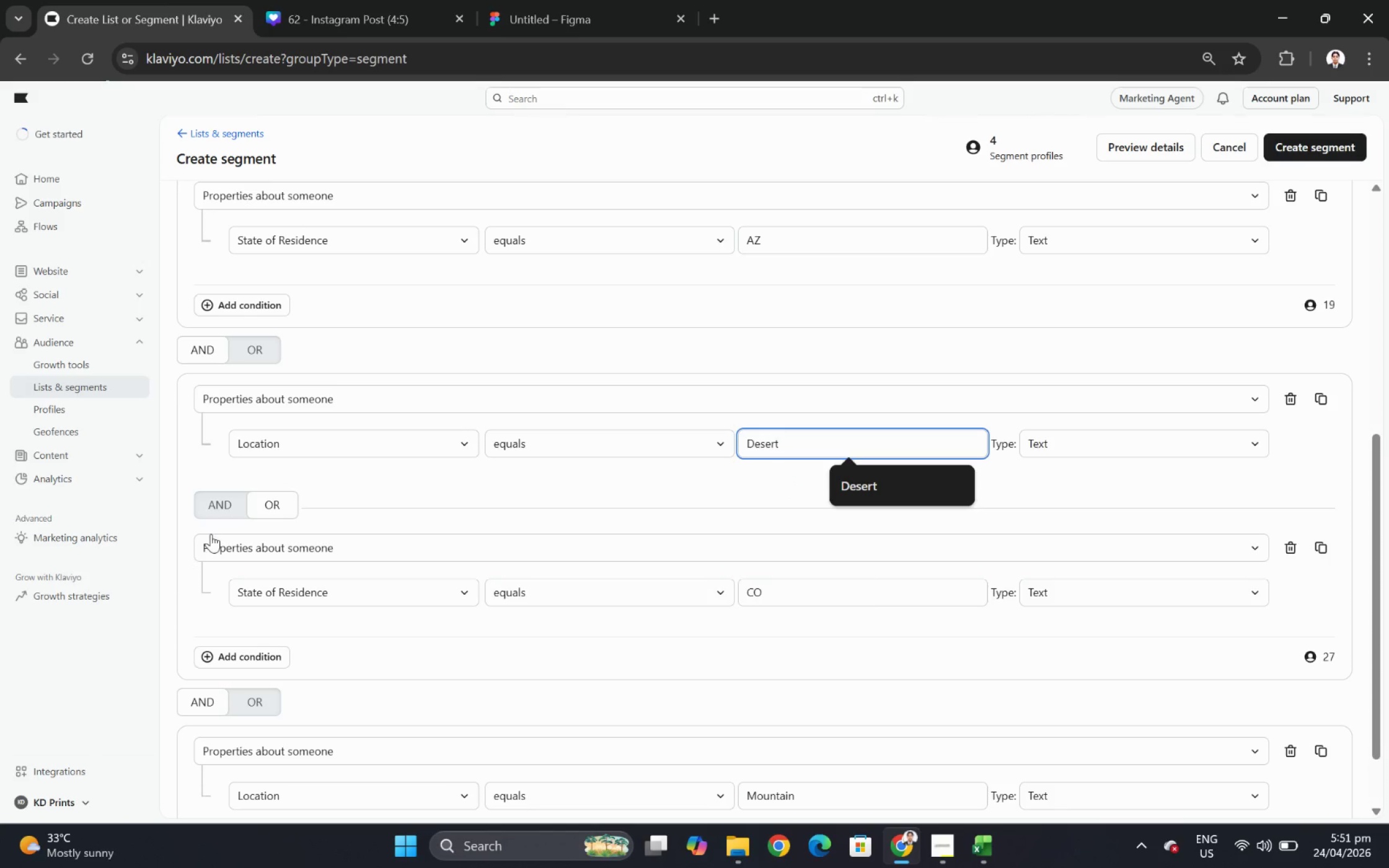 
left_click([279, 506])
 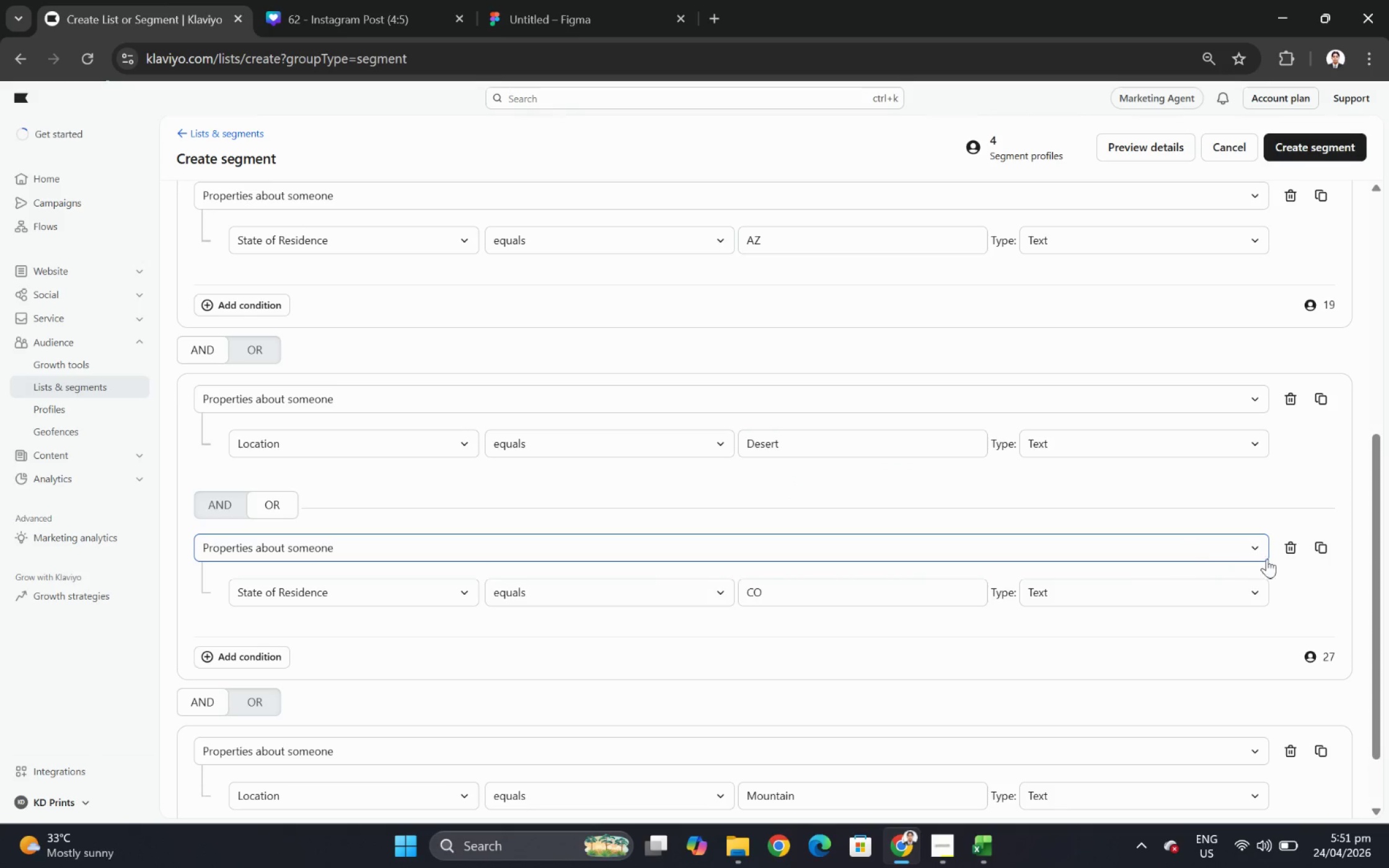 
scroll: coordinate [1052, 556], scroll_direction: down, amount: 2.0
 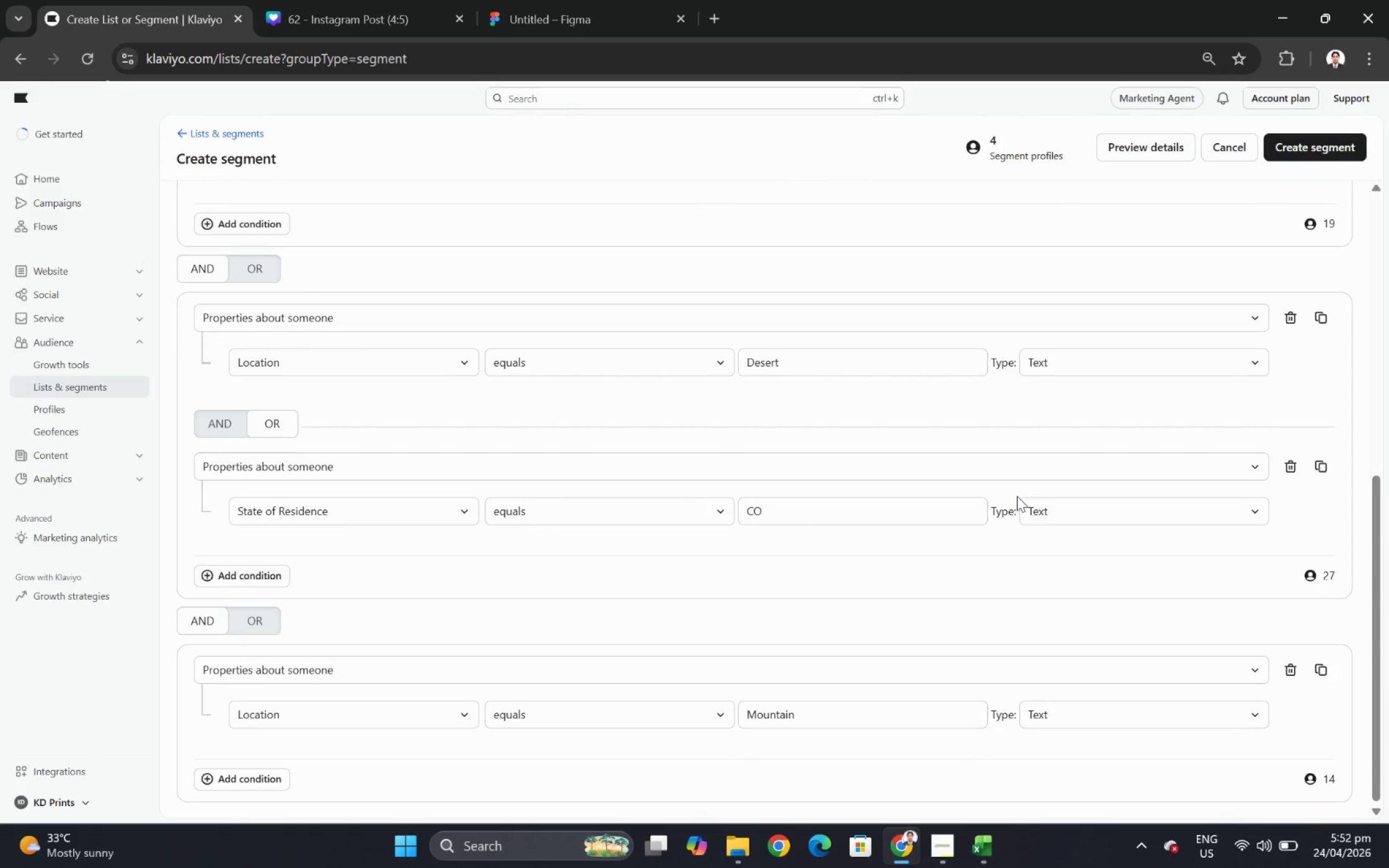 
left_click([856, 507])
 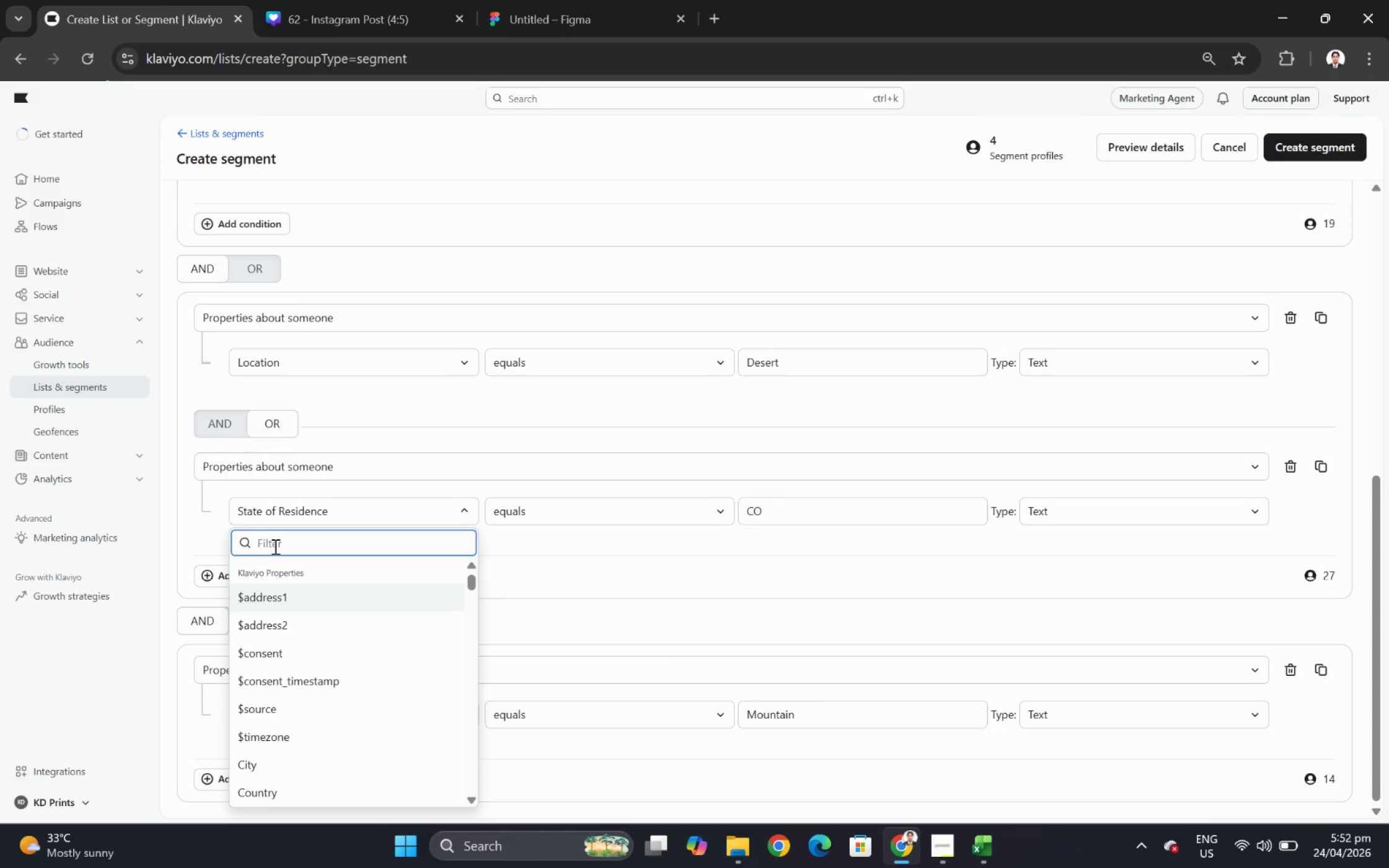 
type(loca)
 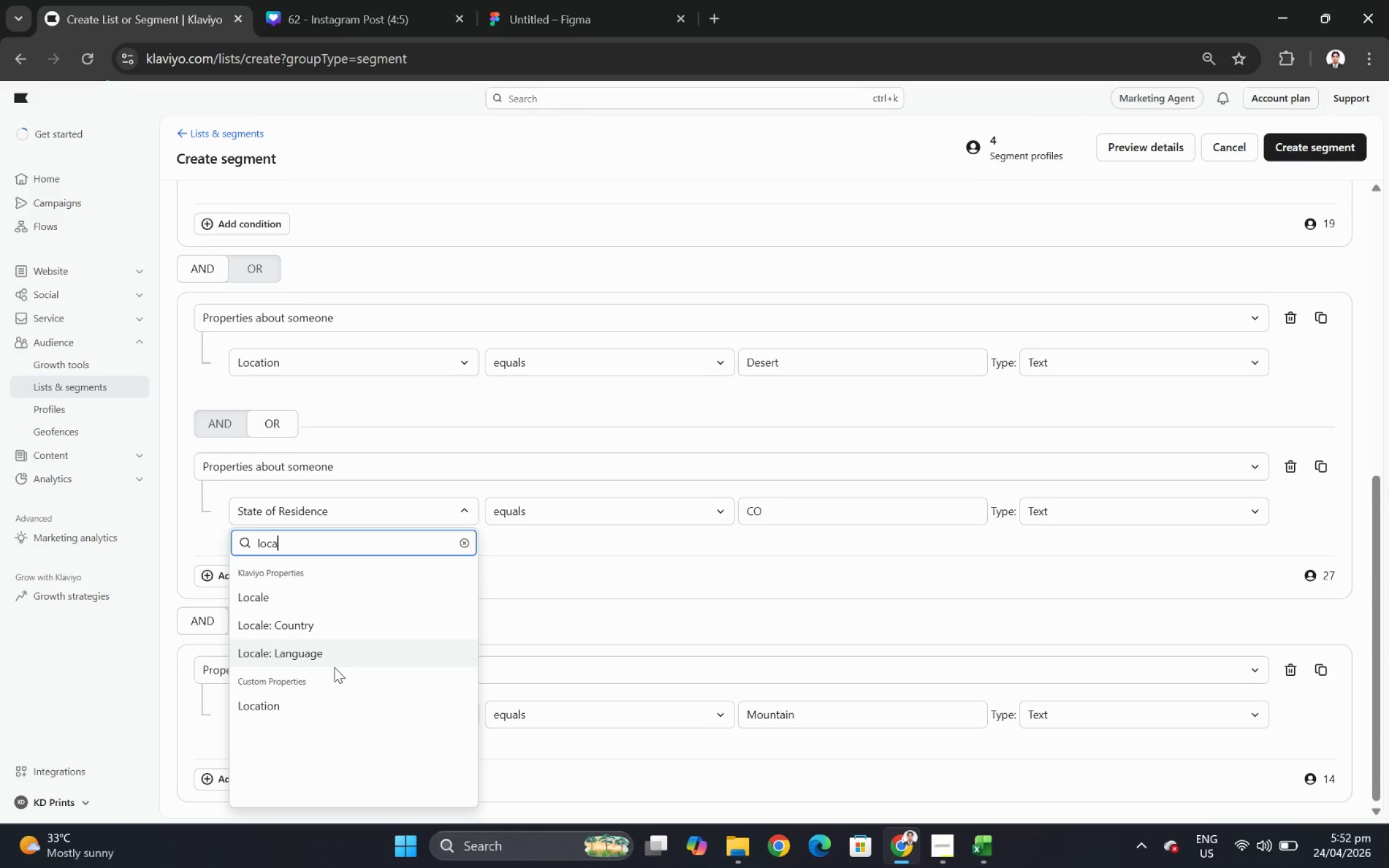 
left_click([334, 711])
 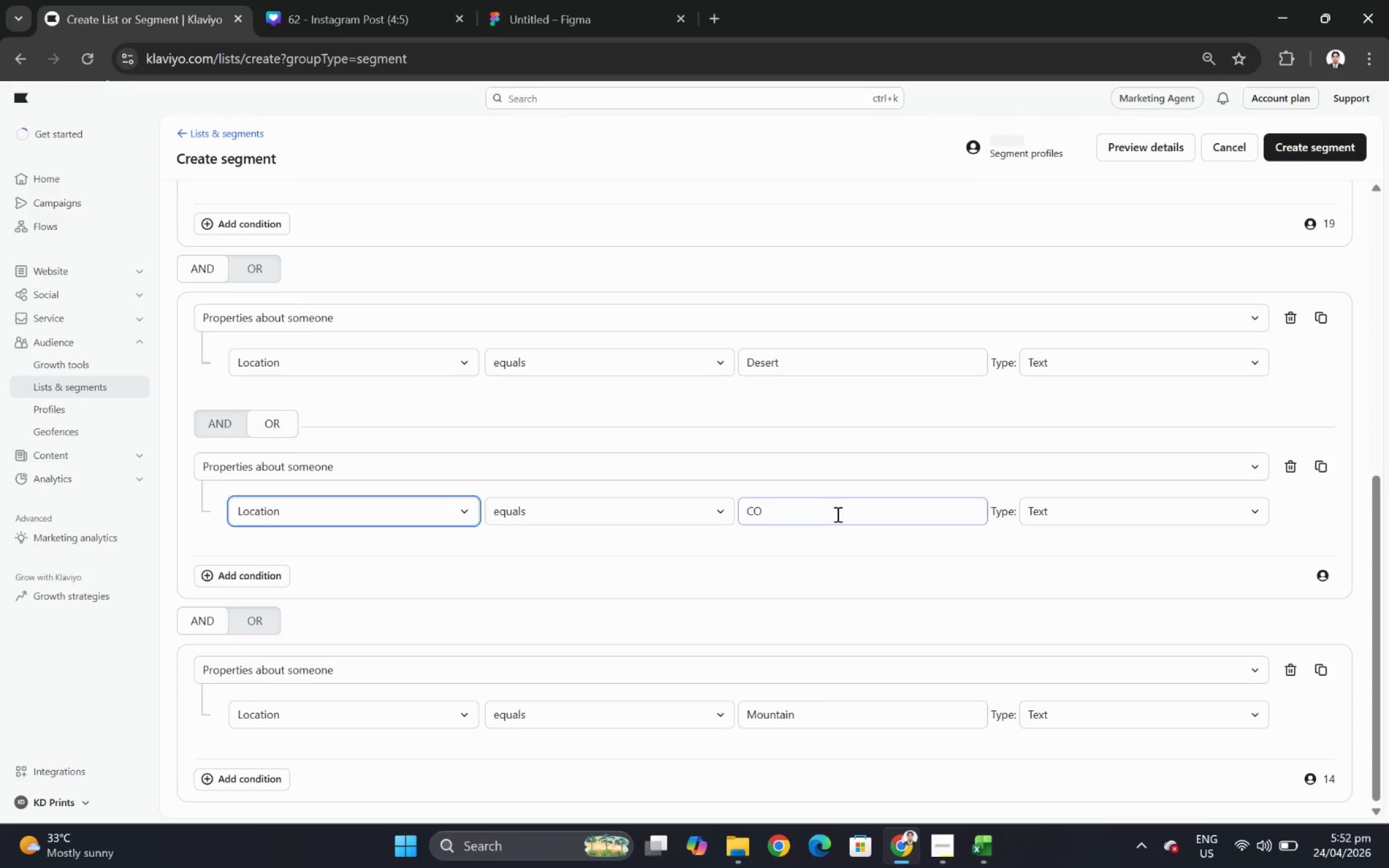 
double_click([836, 514])
 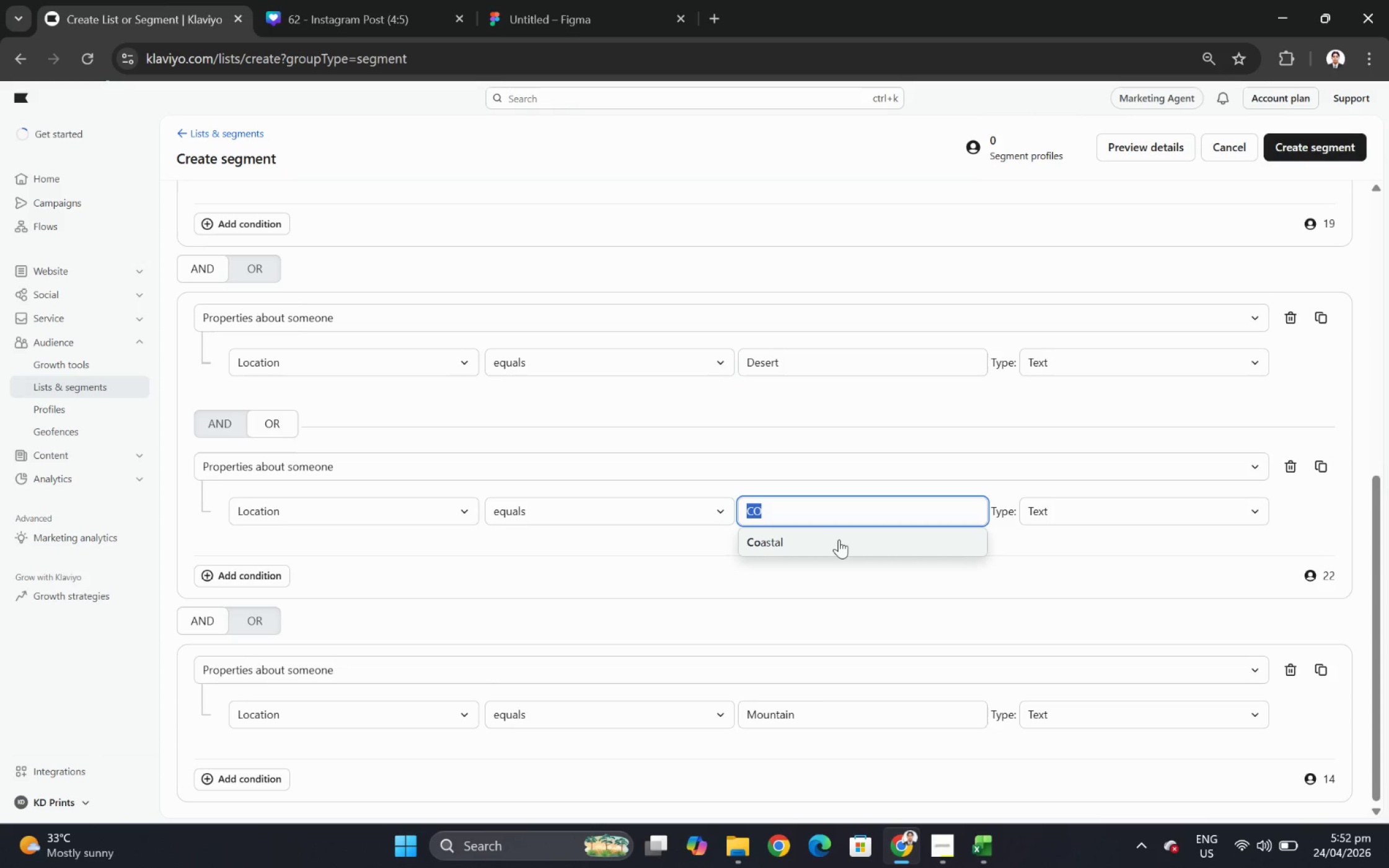 
left_click([839, 540])
 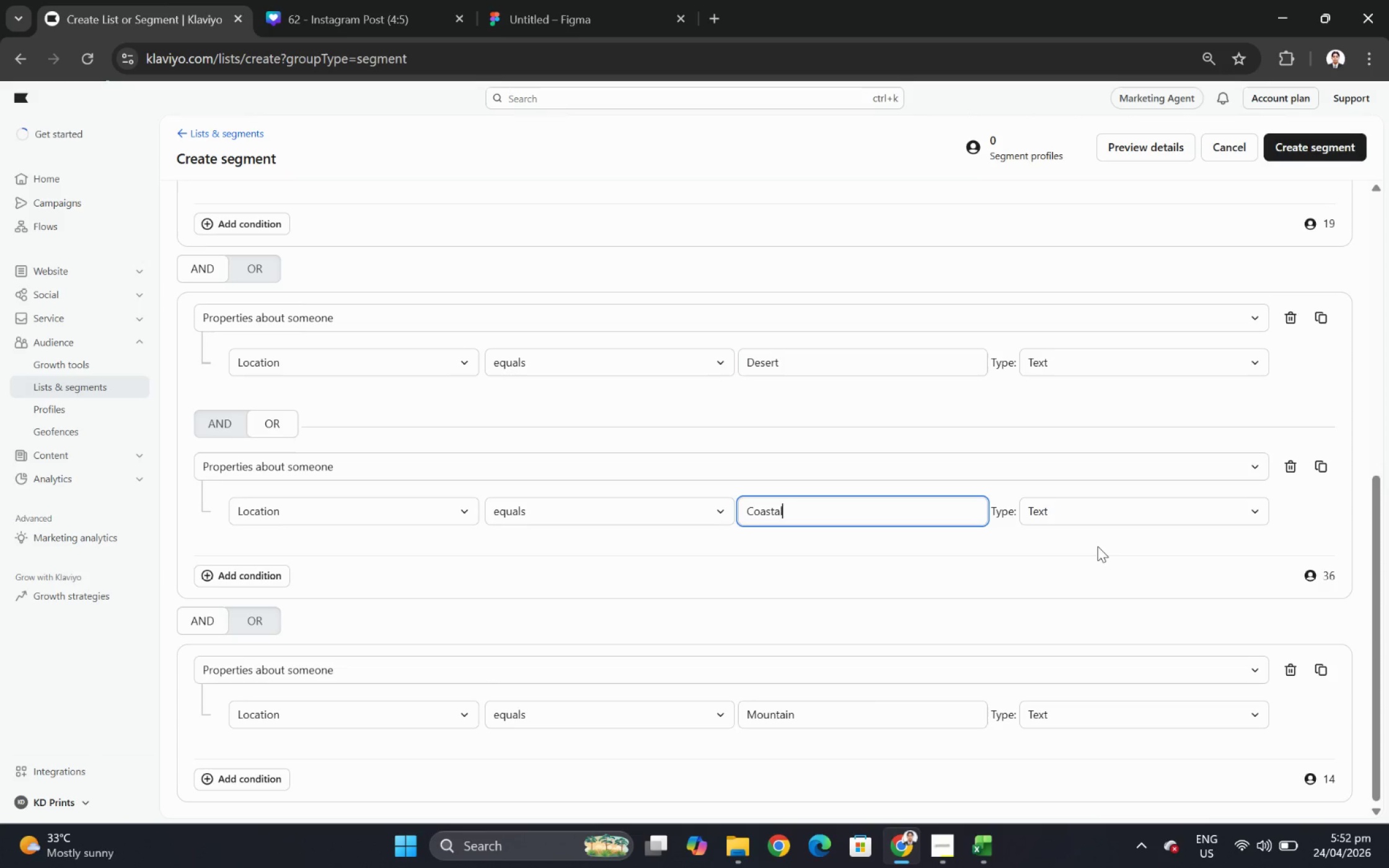 
scroll: coordinate [1097, 546], scroll_direction: down, amount: 2.0
 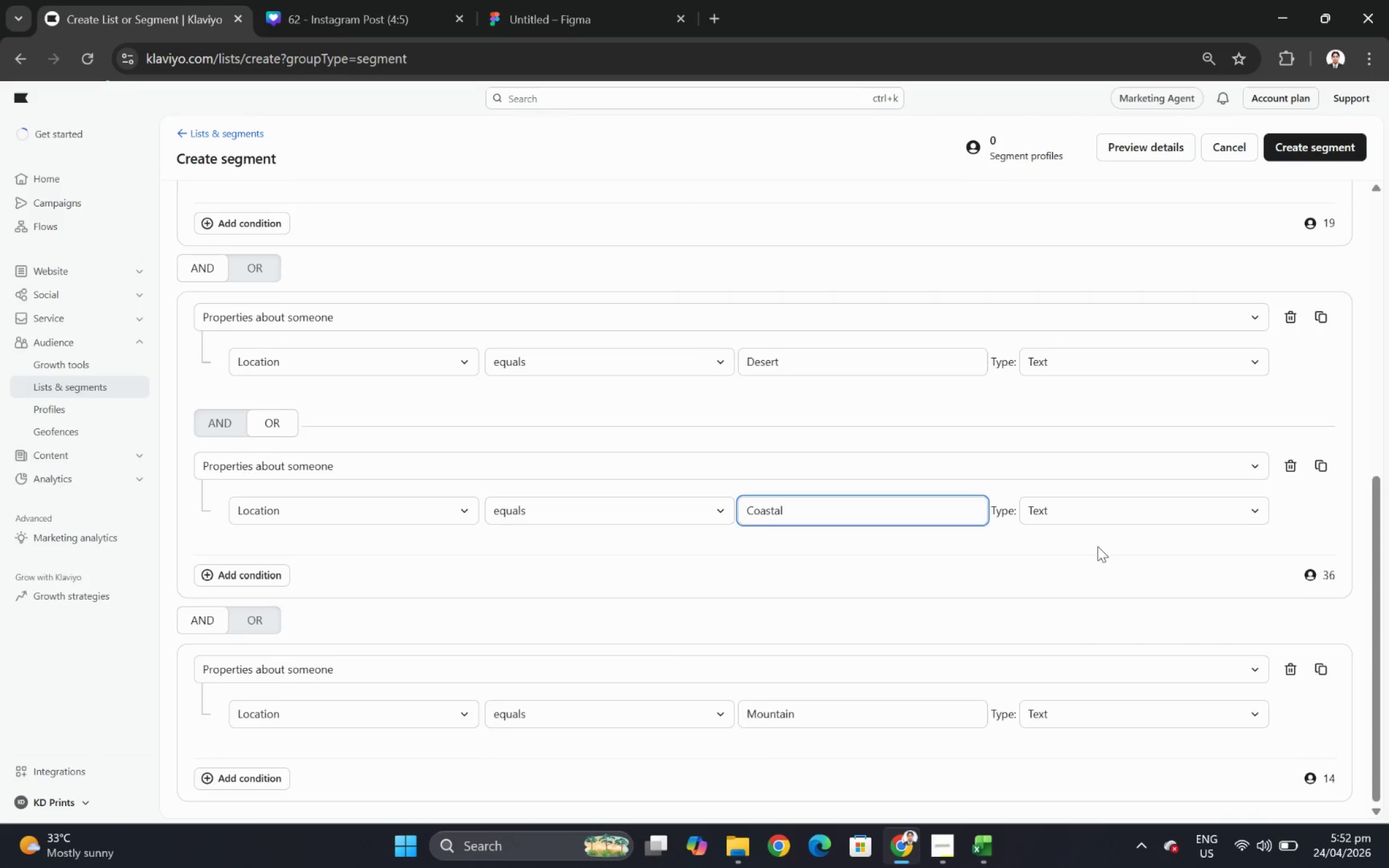 
scroll: coordinate [1097, 546], scroll_direction: up, amount: 1.0
 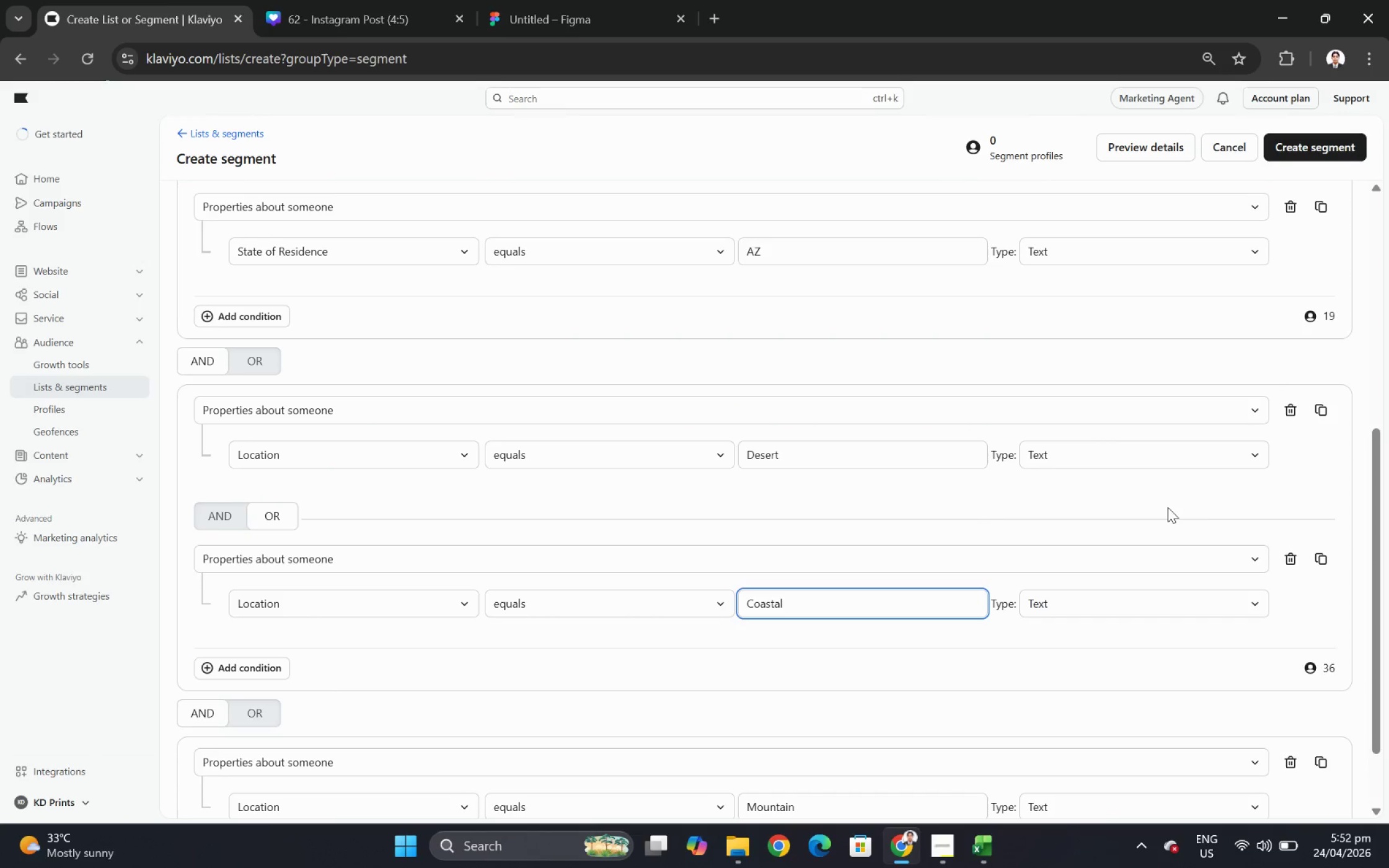 
left_click([1186, 504])
 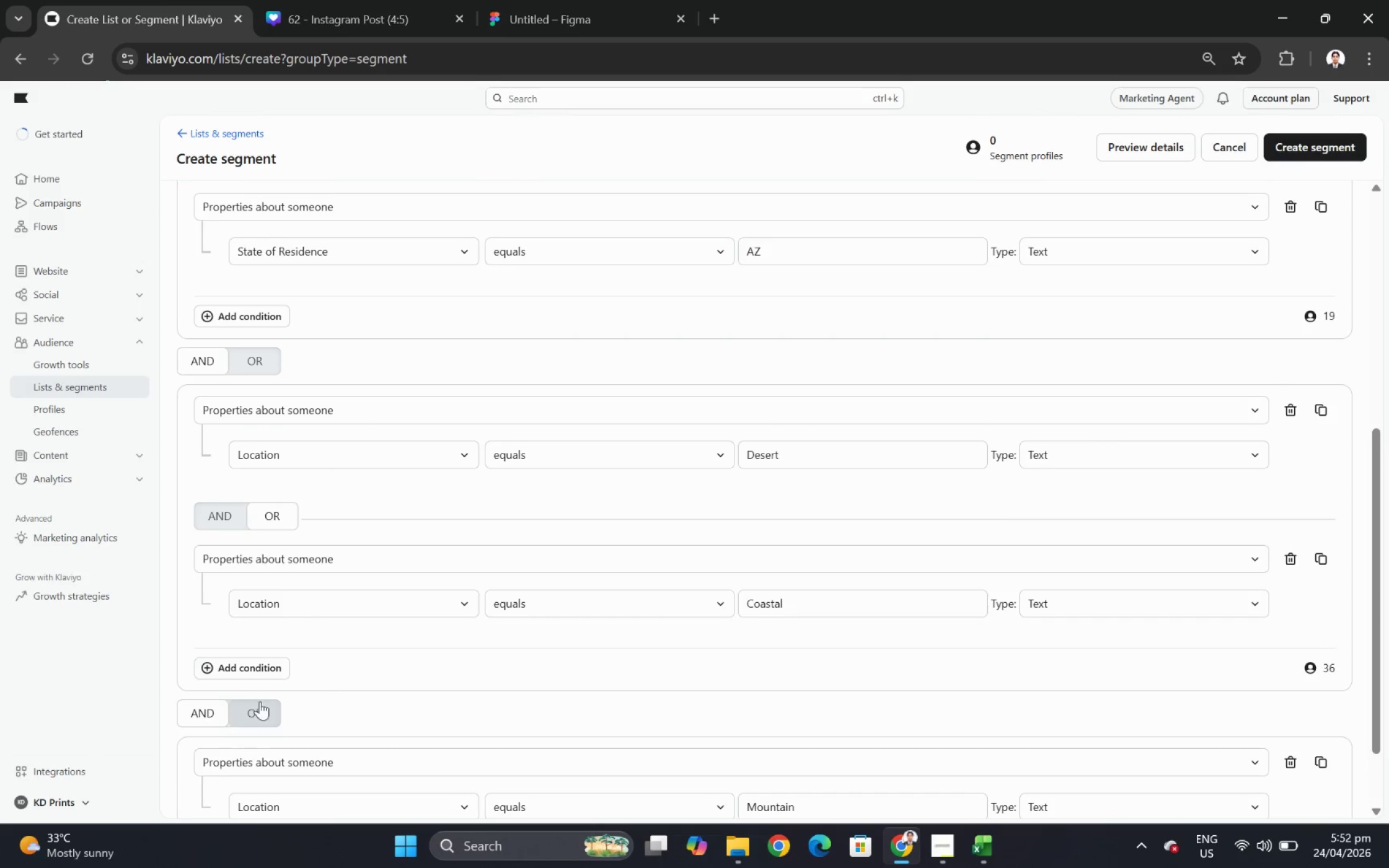 
left_click([264, 708])
 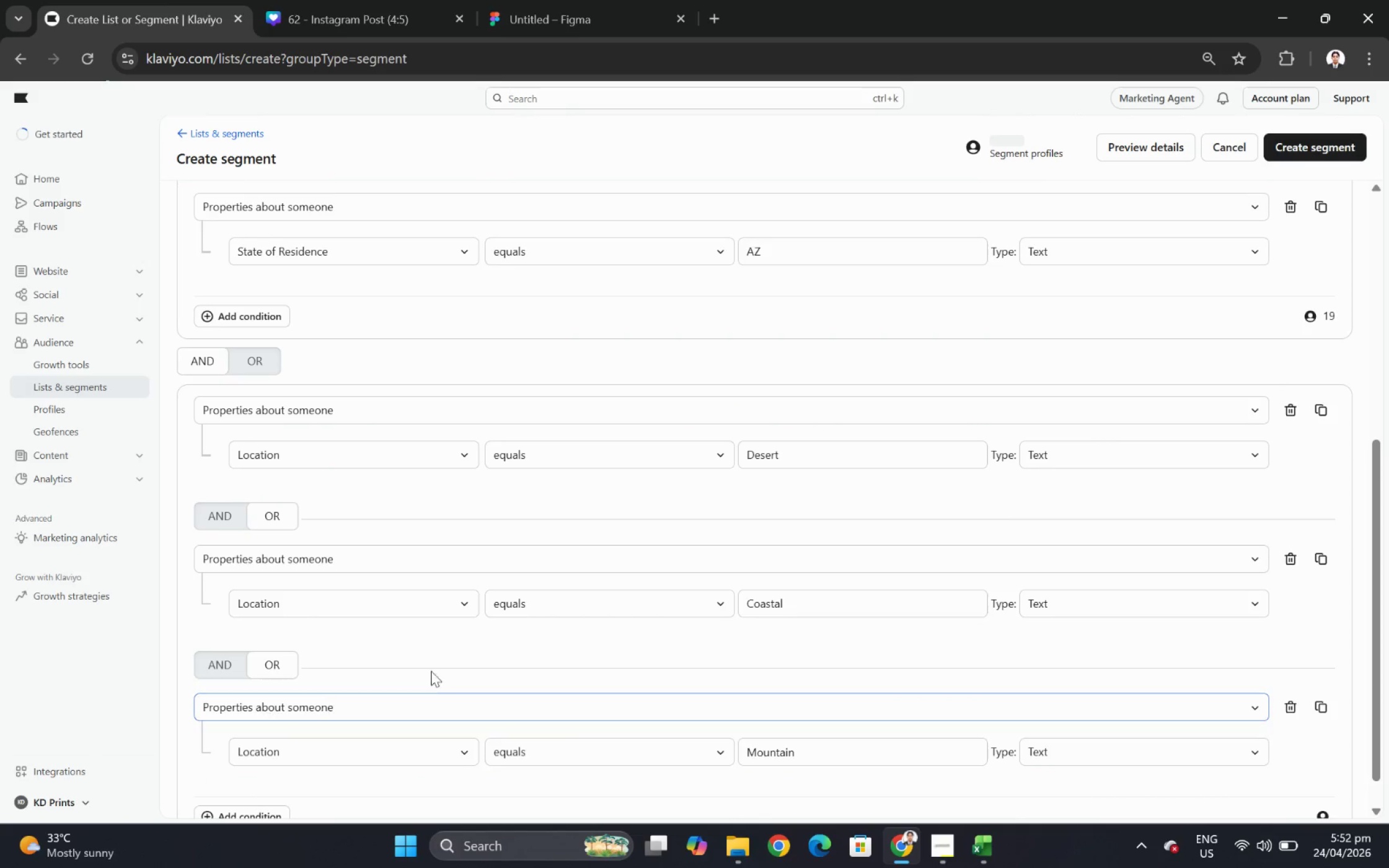 
scroll: coordinate [1226, 646], scroll_direction: down, amount: 7.0
 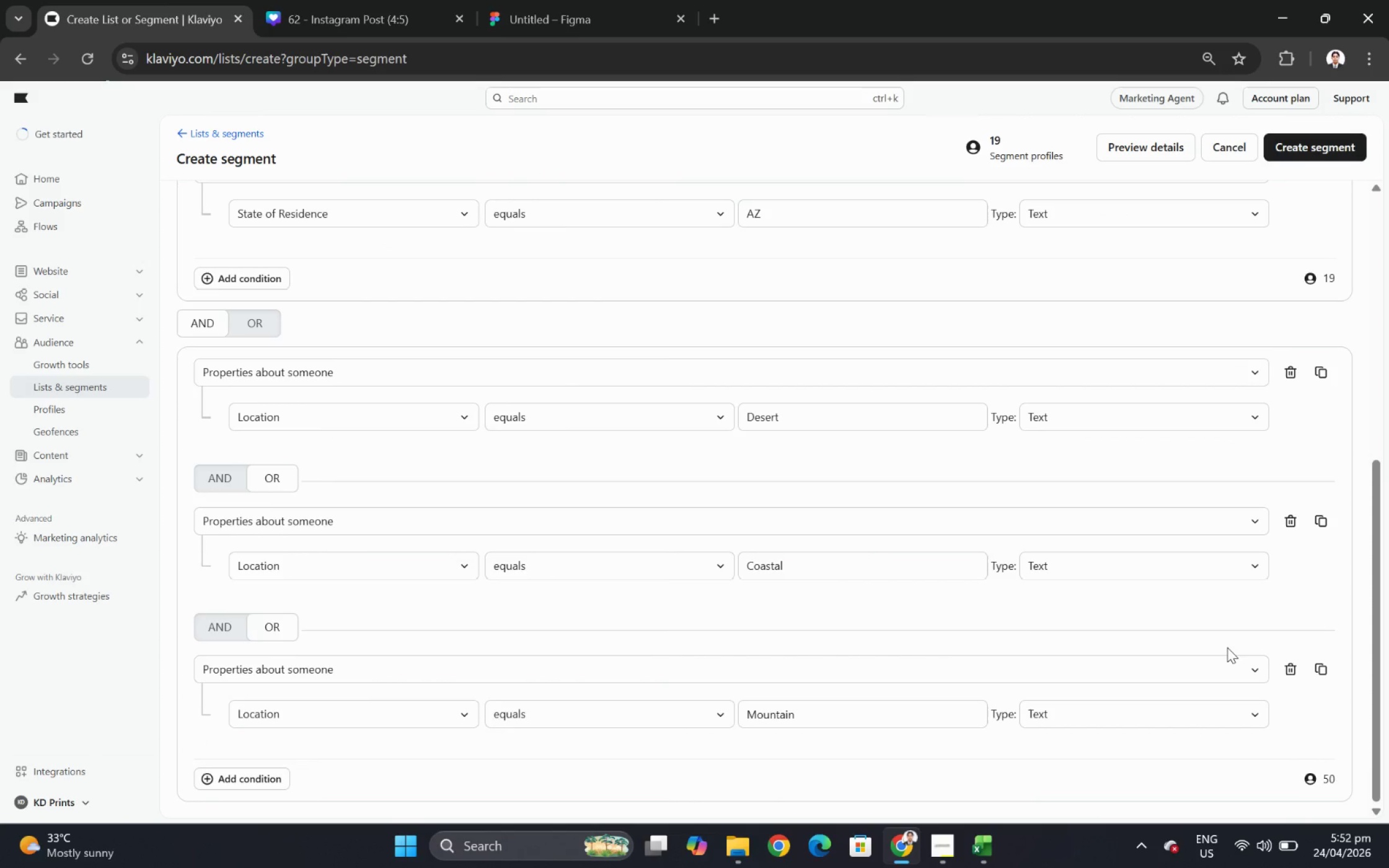 
scroll: coordinate [1237, 647], scroll_direction: up, amount: 3.0
 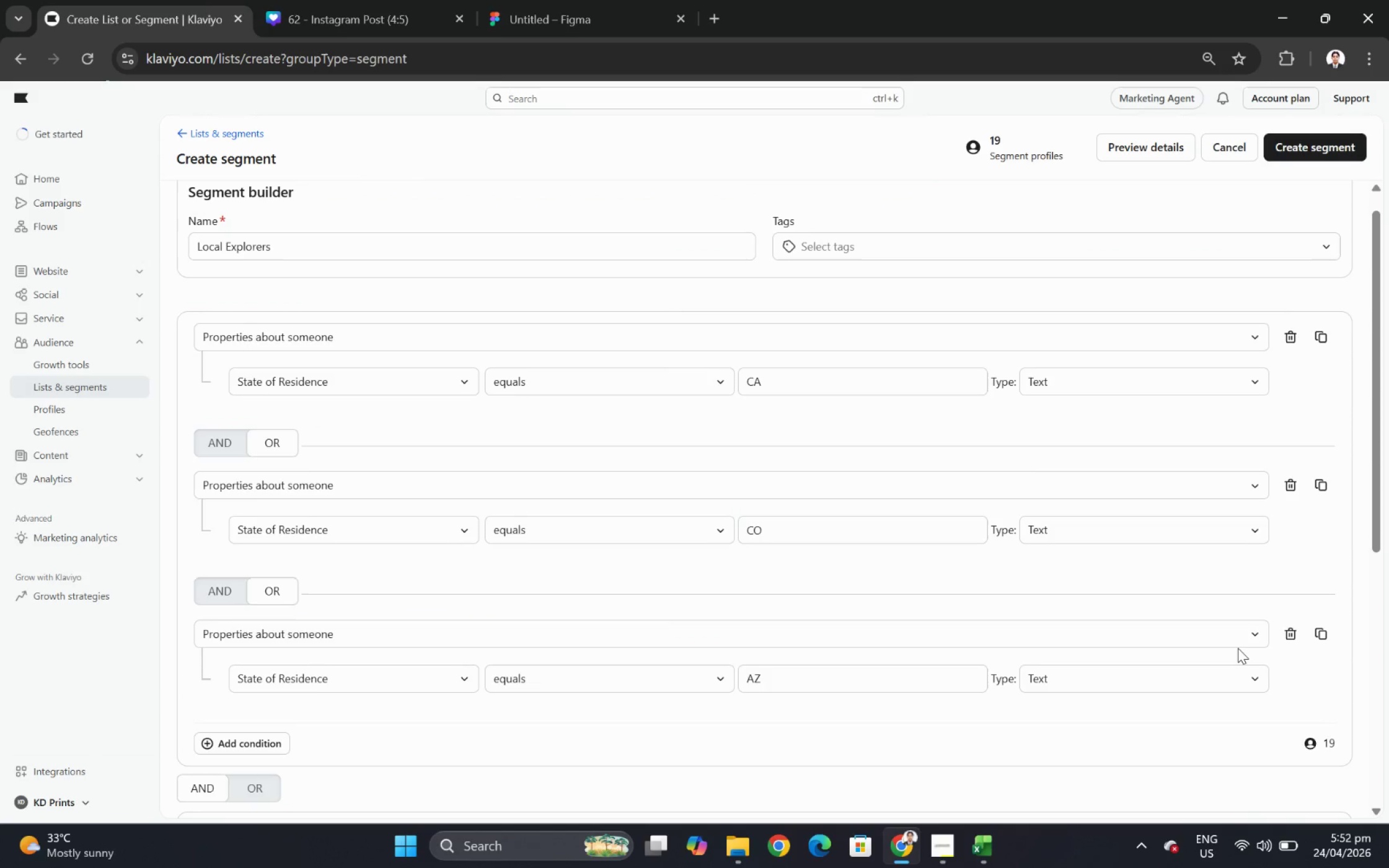 
scroll: coordinate [1329, 421], scroll_direction: down, amount: 17.0
 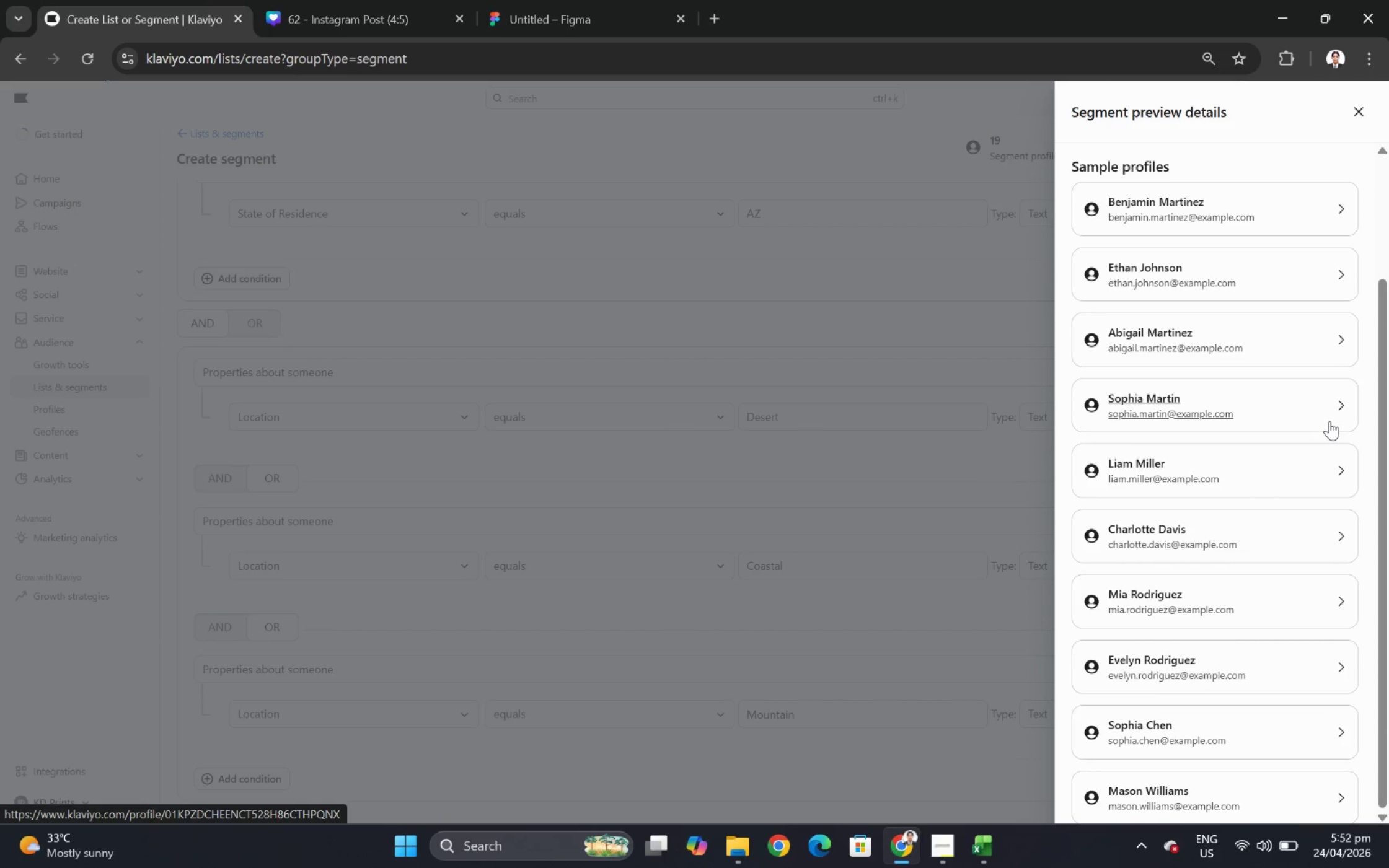 
scroll: coordinate [1329, 421], scroll_direction: up, amount: 5.0
 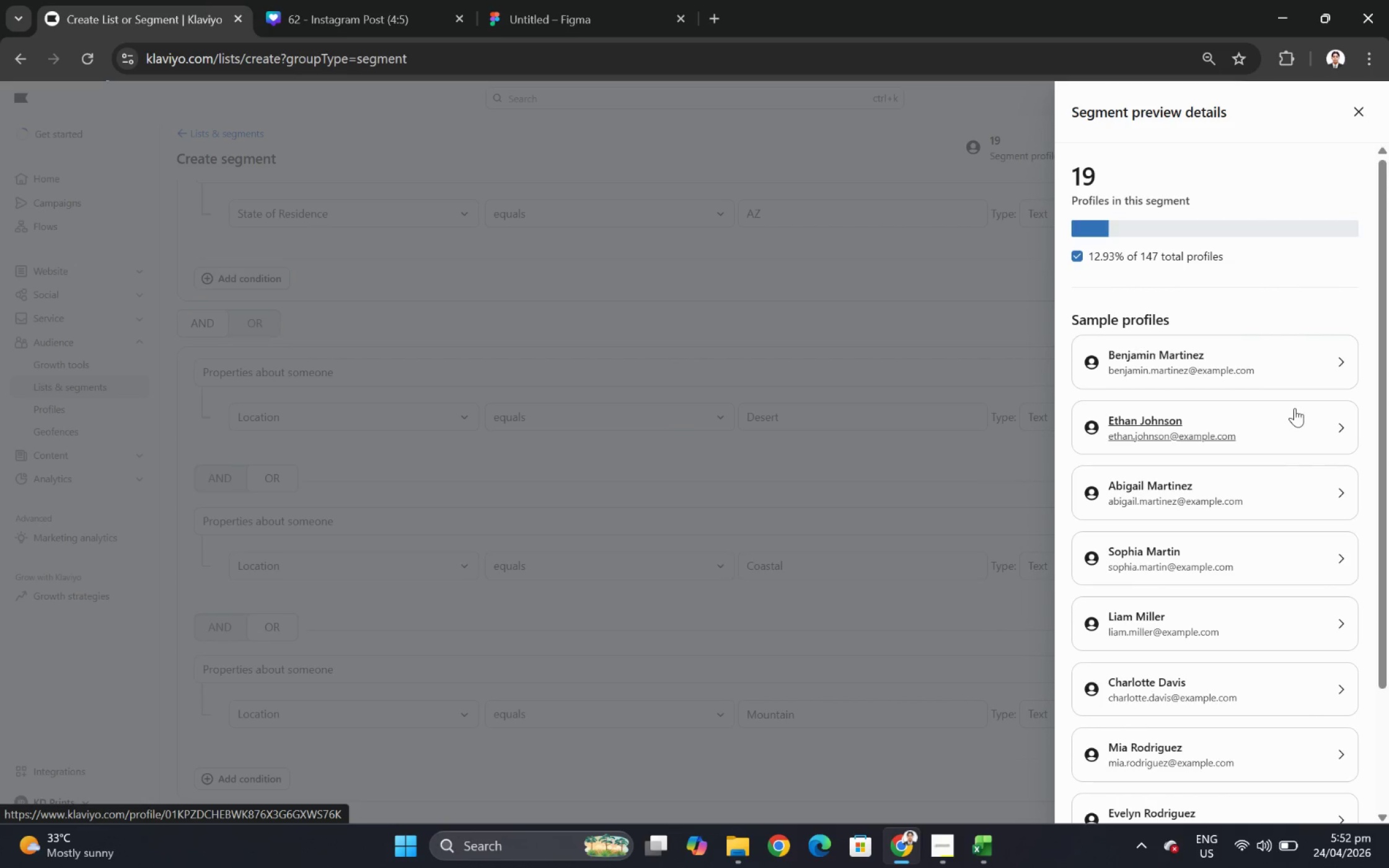 
key(Alt+AltLeft)
 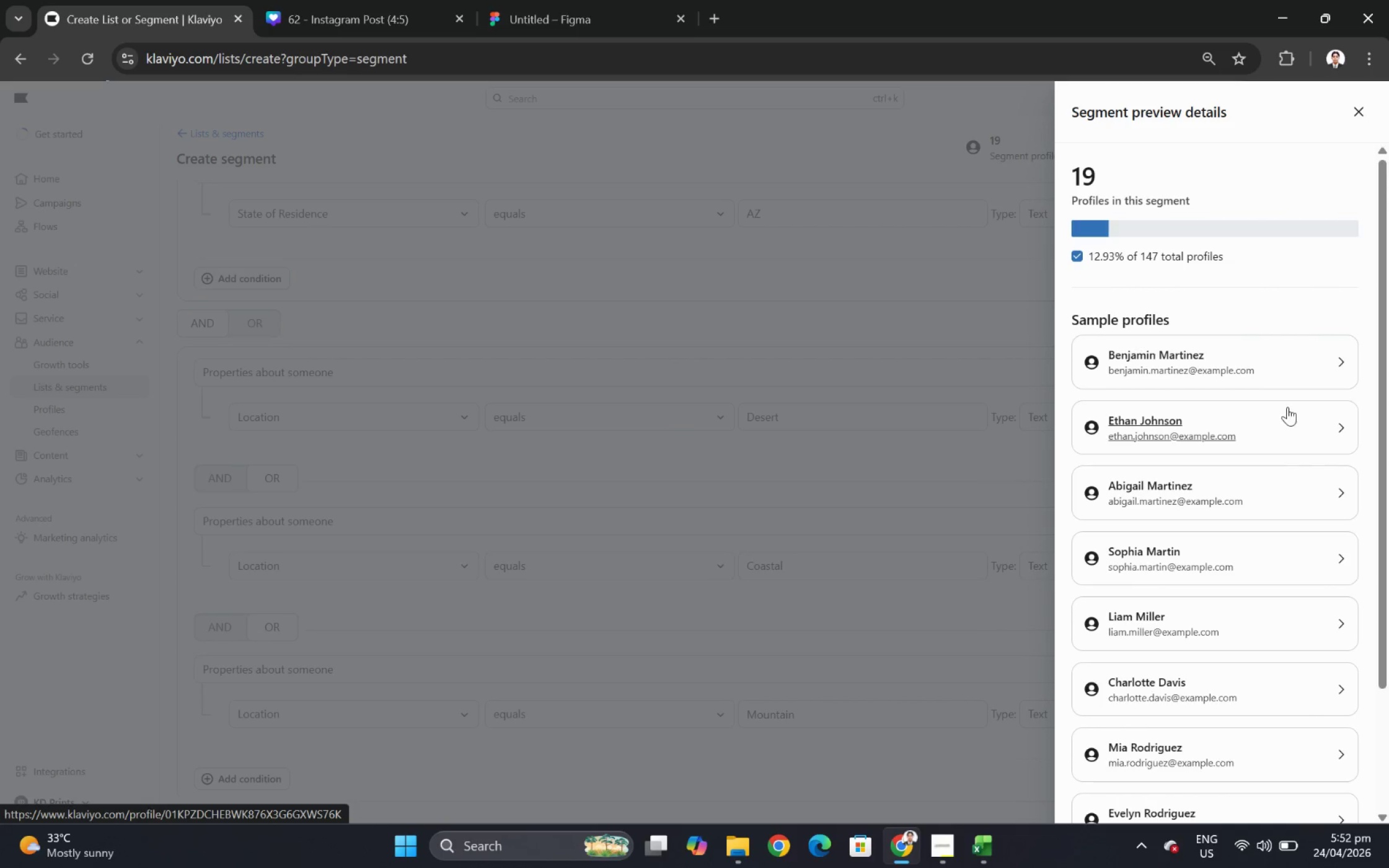 
key(Alt+Tab)